 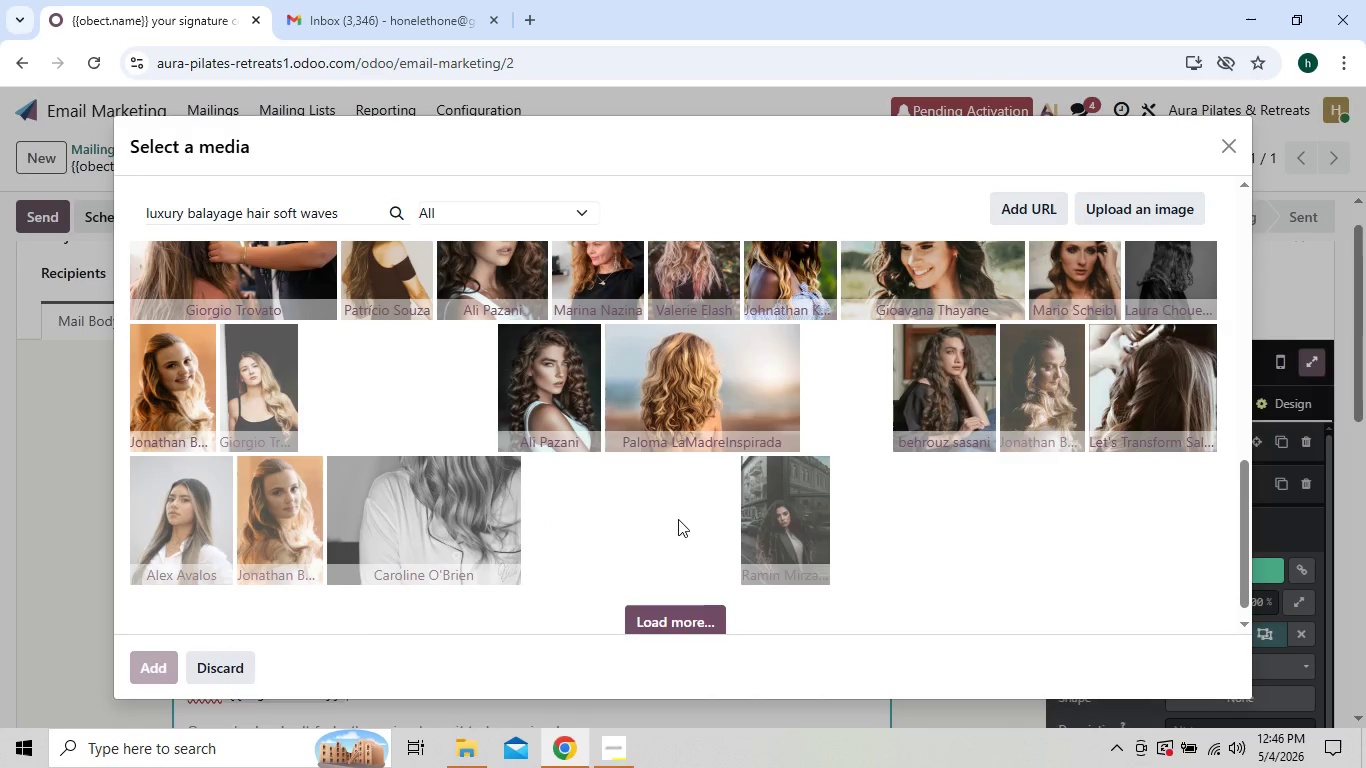 
mouse_move([645, 542])
 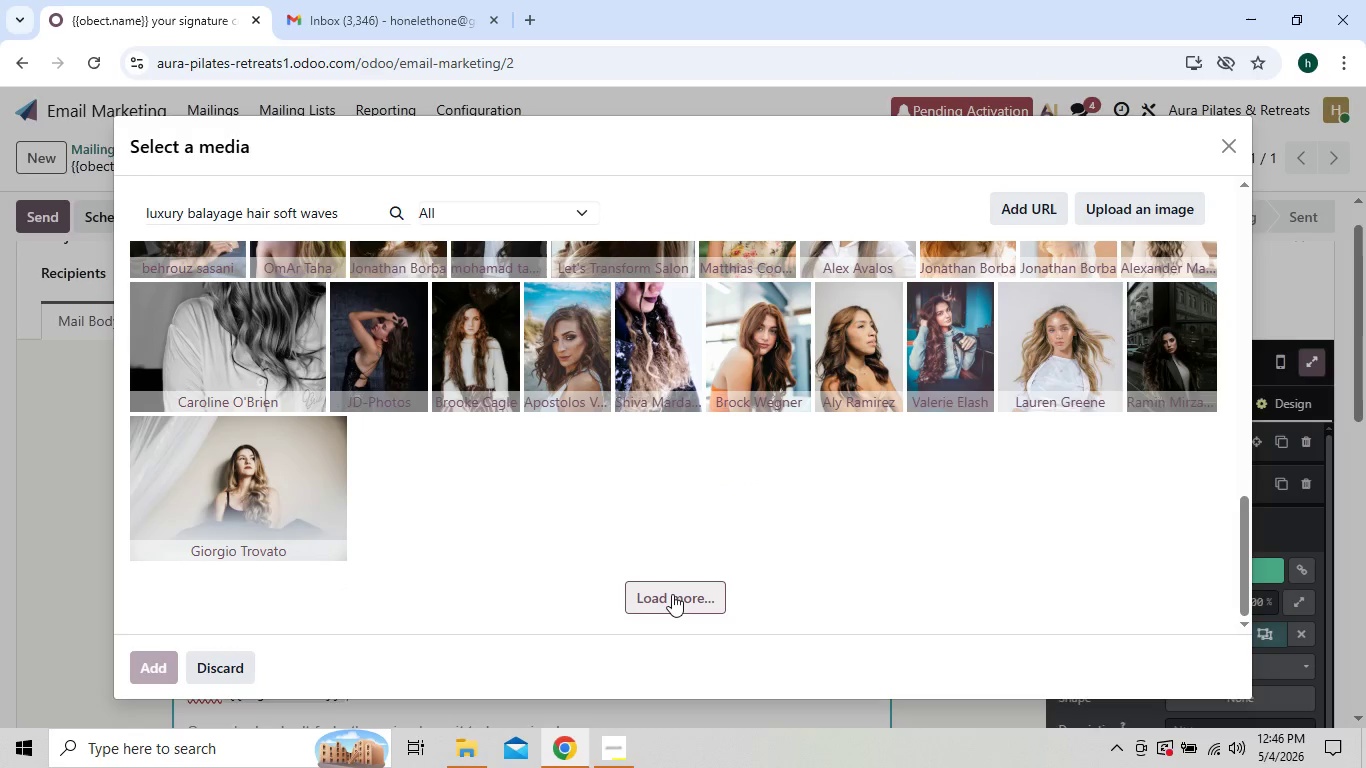 
left_click([672, 594])
 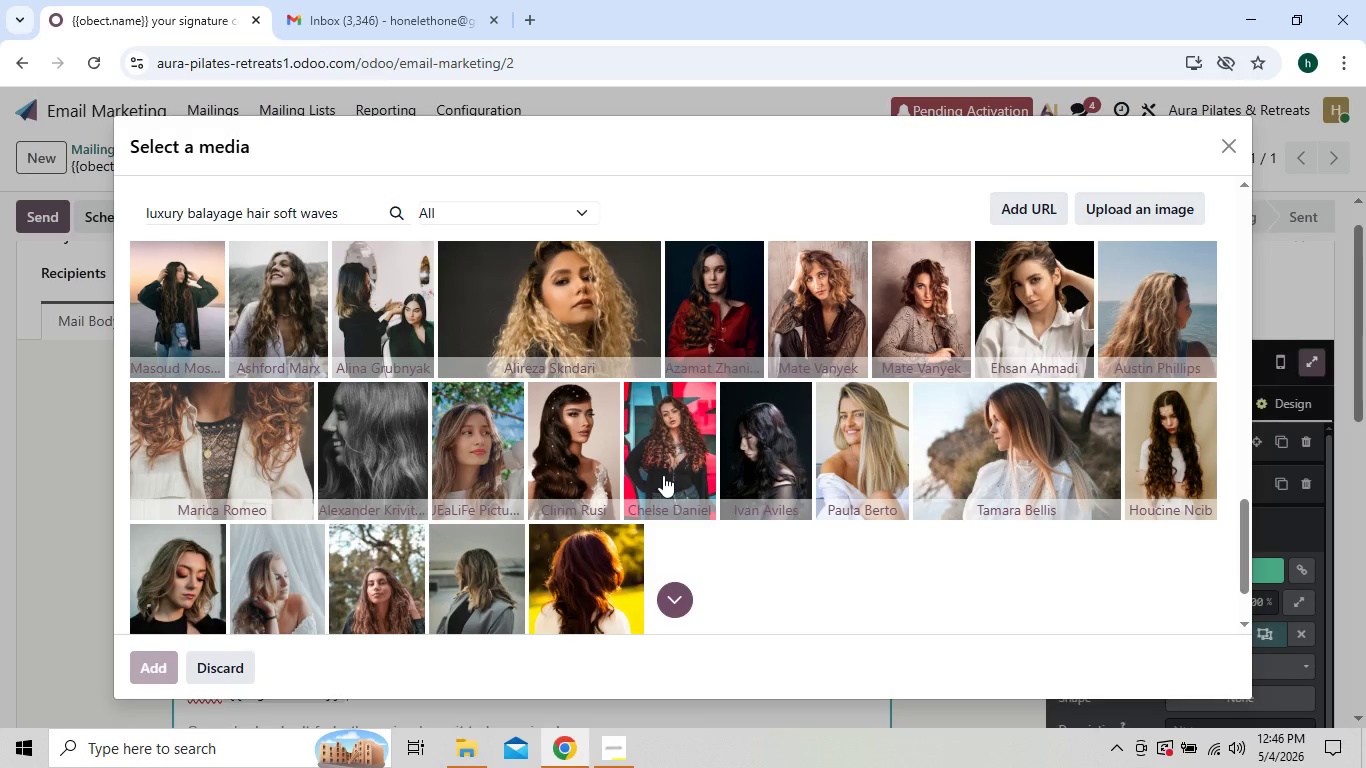 
wait(15.67)
 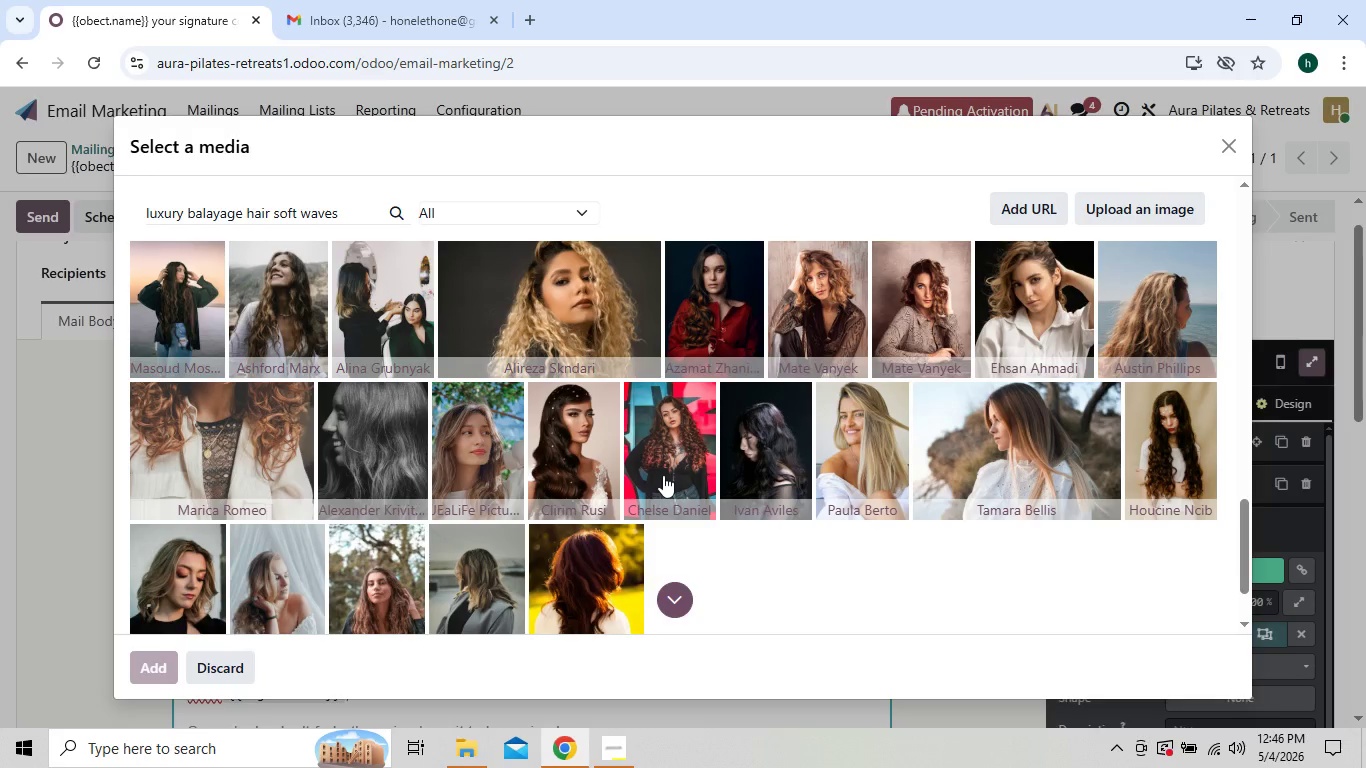 
left_click([403, 390])
 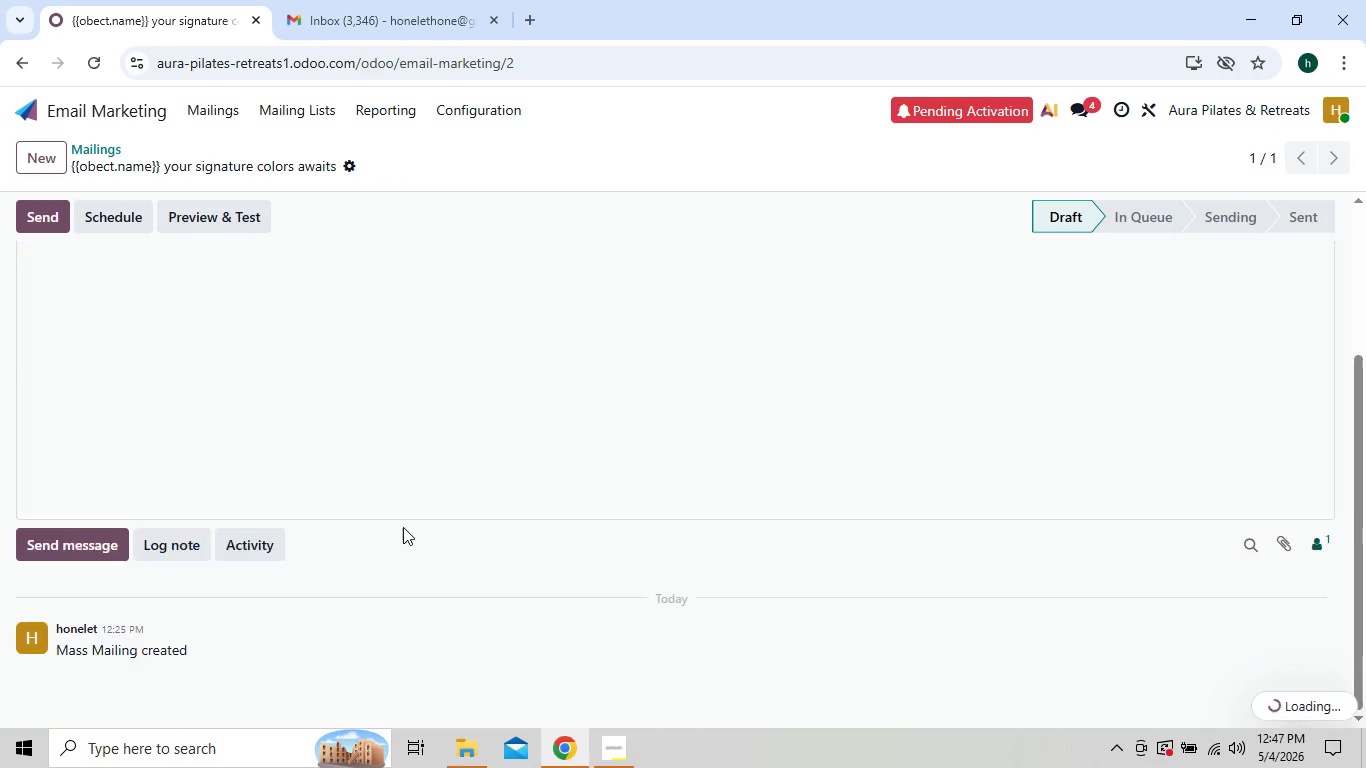 
wait(13.98)
 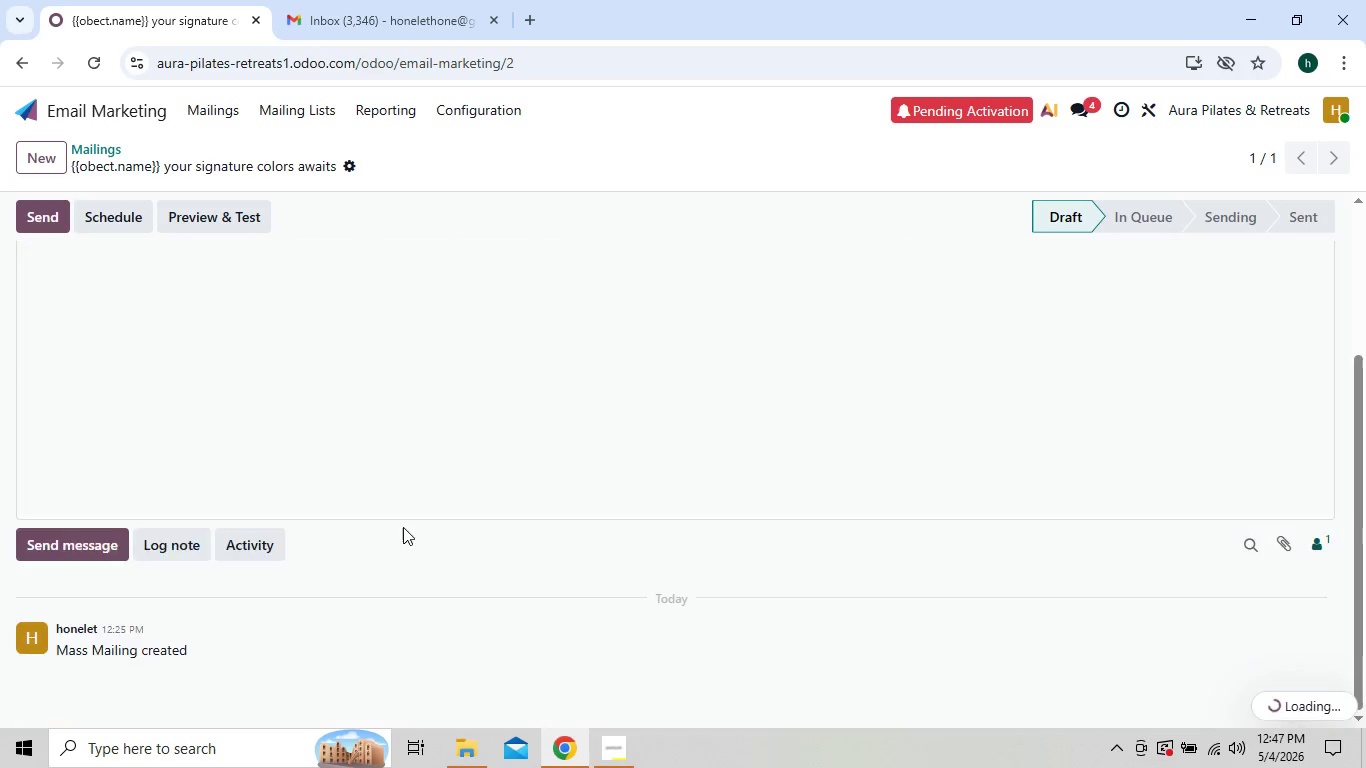 
left_click([471, 477])
 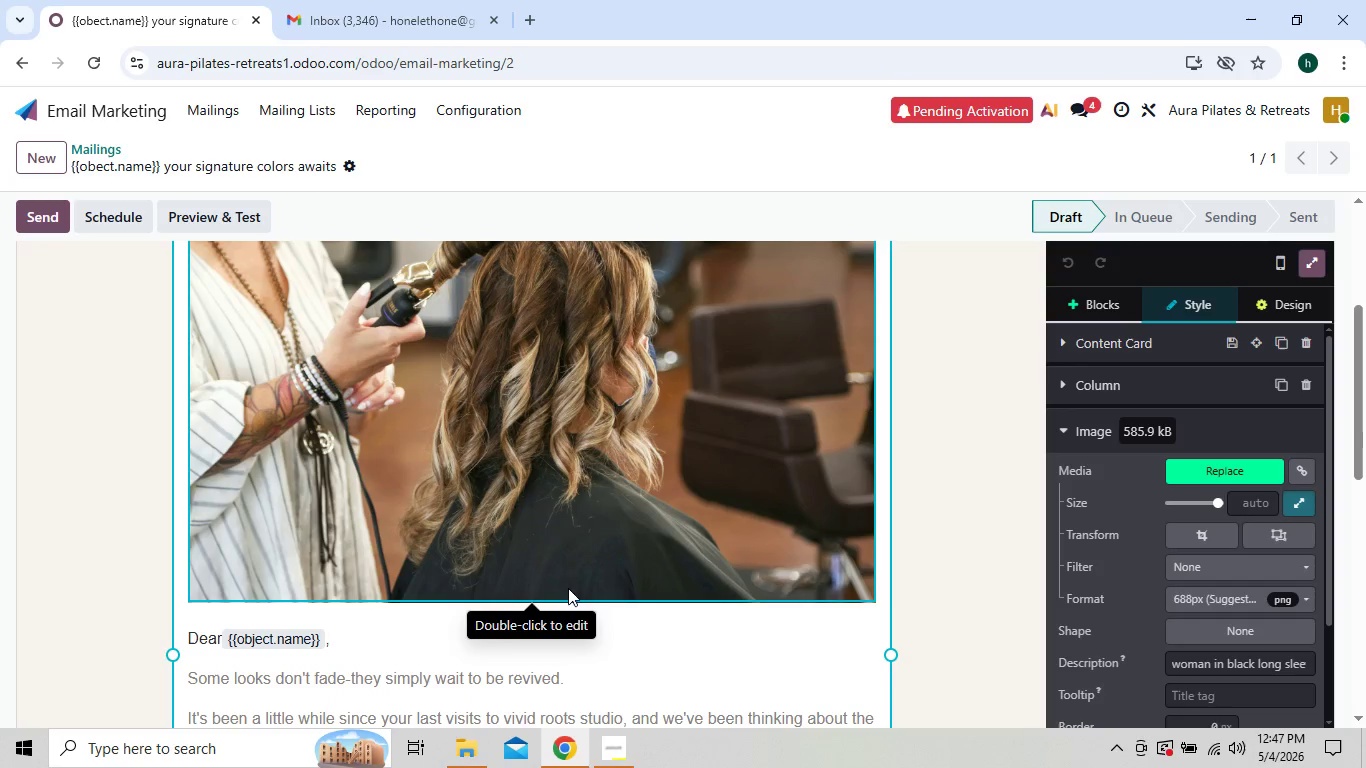 
double_click([573, 578])
 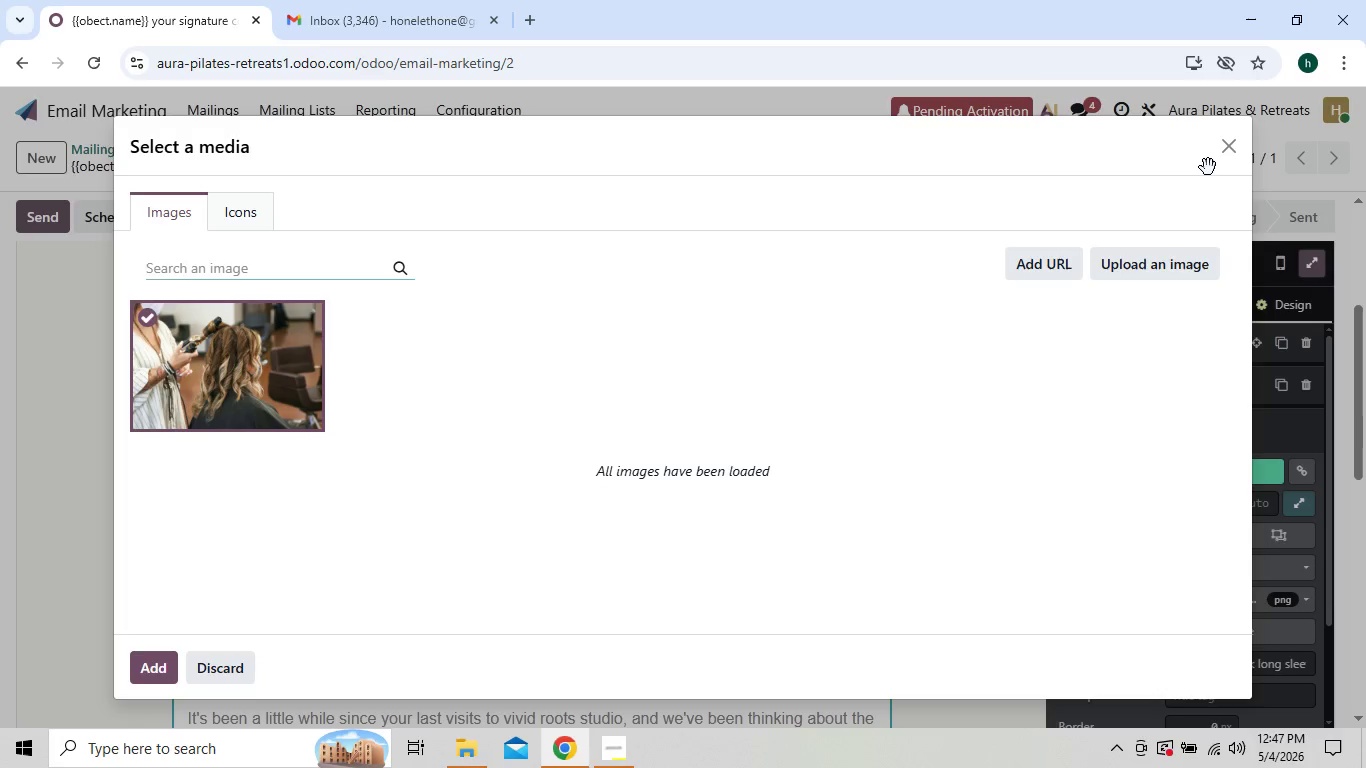 
left_click([1223, 158])
 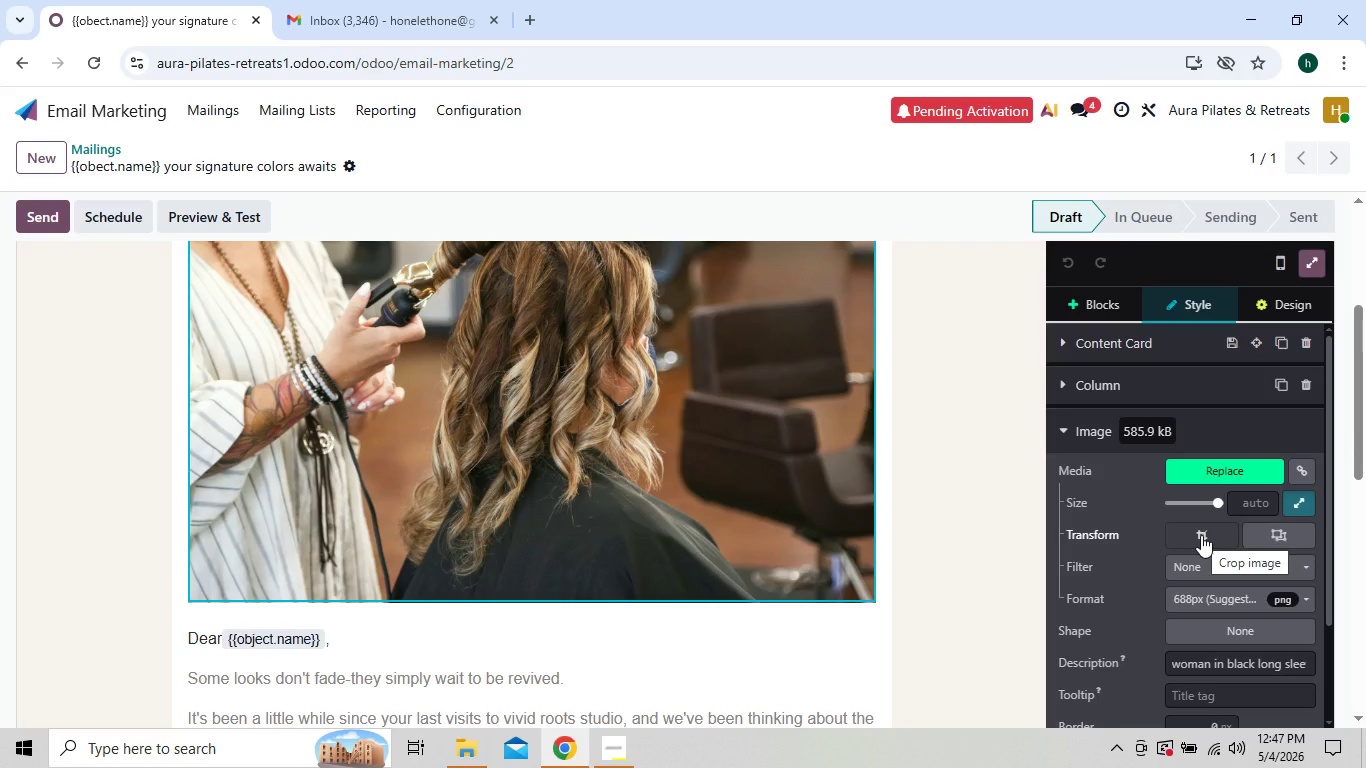 
wait(6.83)
 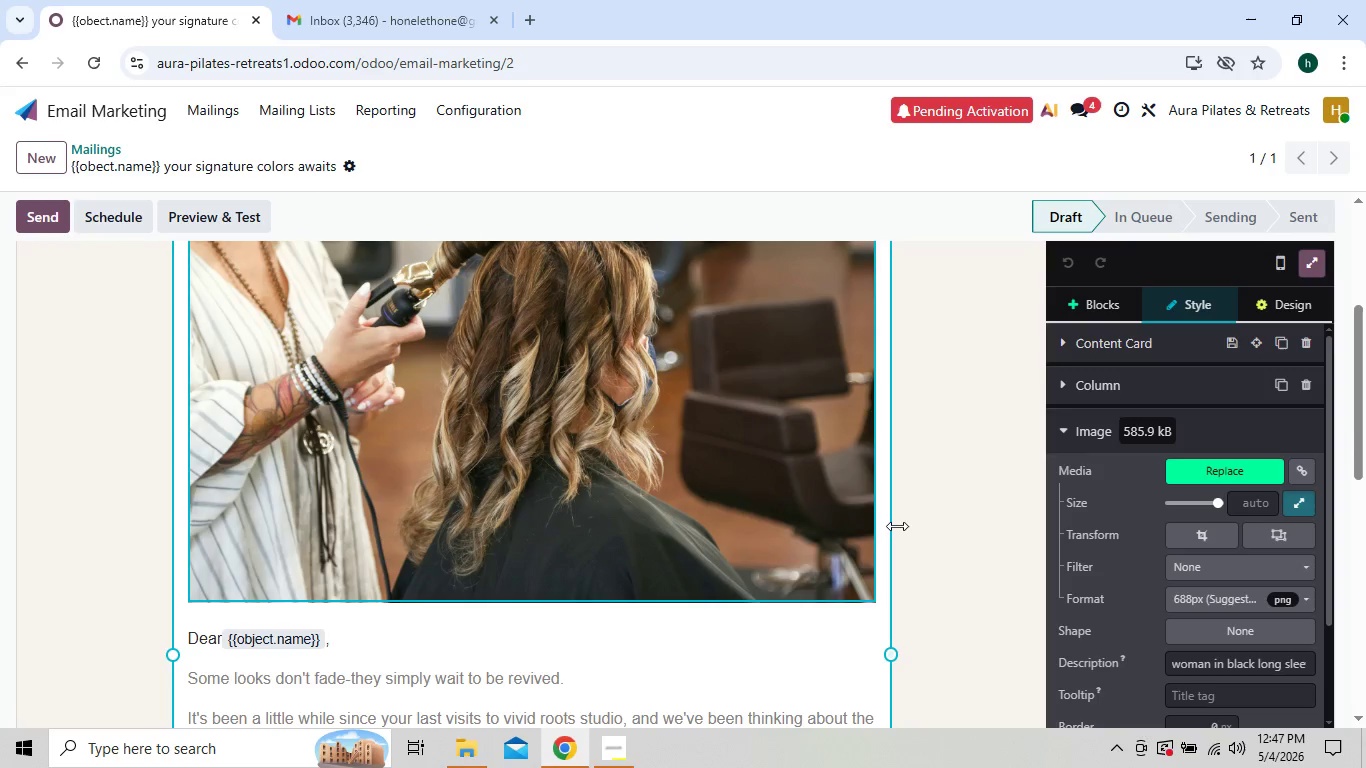 
left_click([1201, 535])
 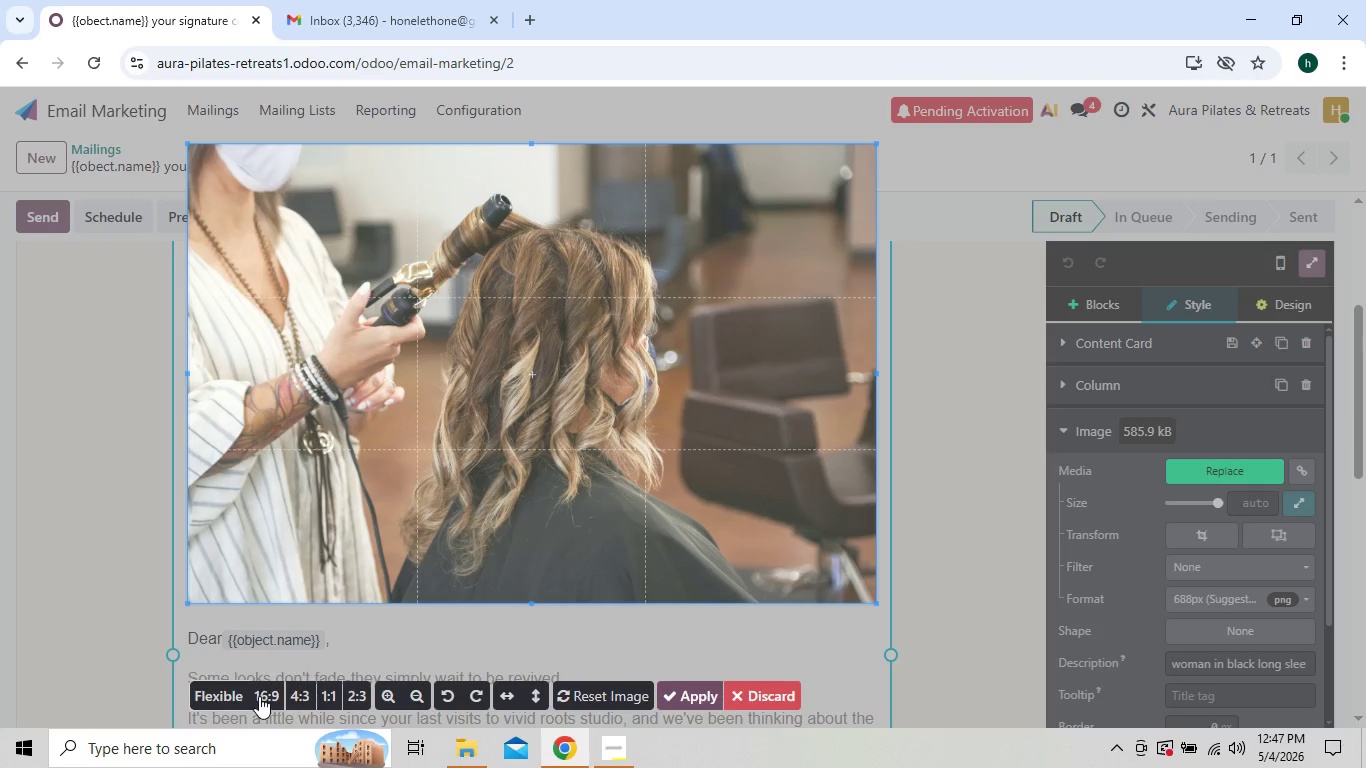 
left_click([258, 696])
 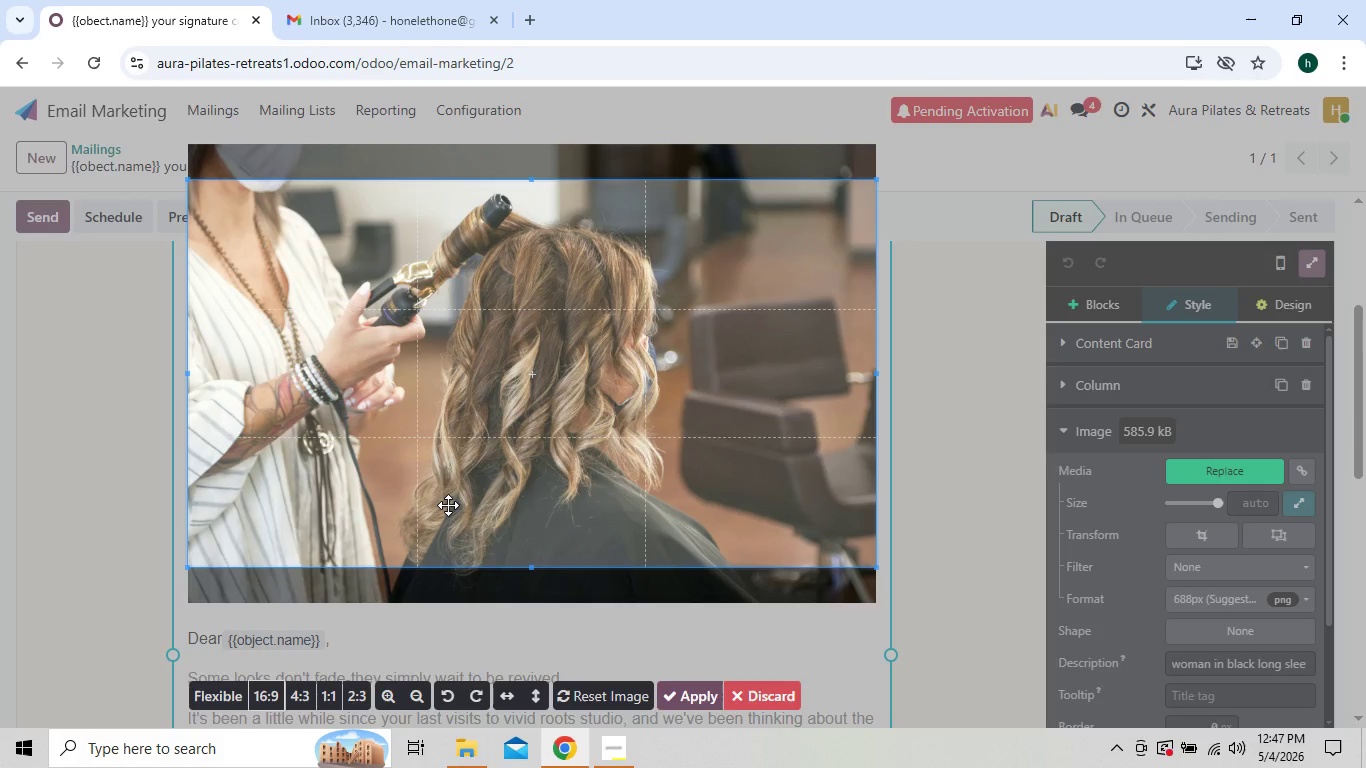 
left_click_drag(start_coordinate=[448, 505], to_coordinate=[448, 495])
 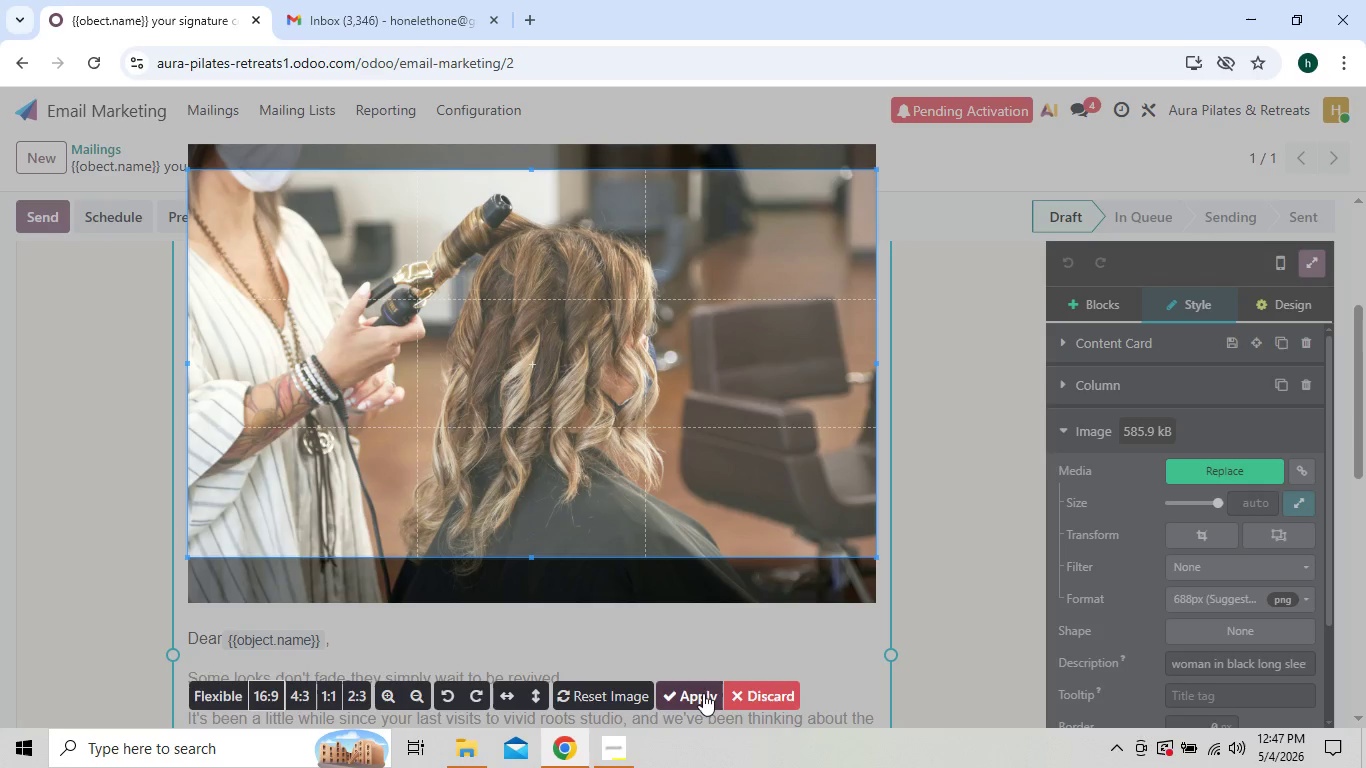 
left_click([701, 693])
 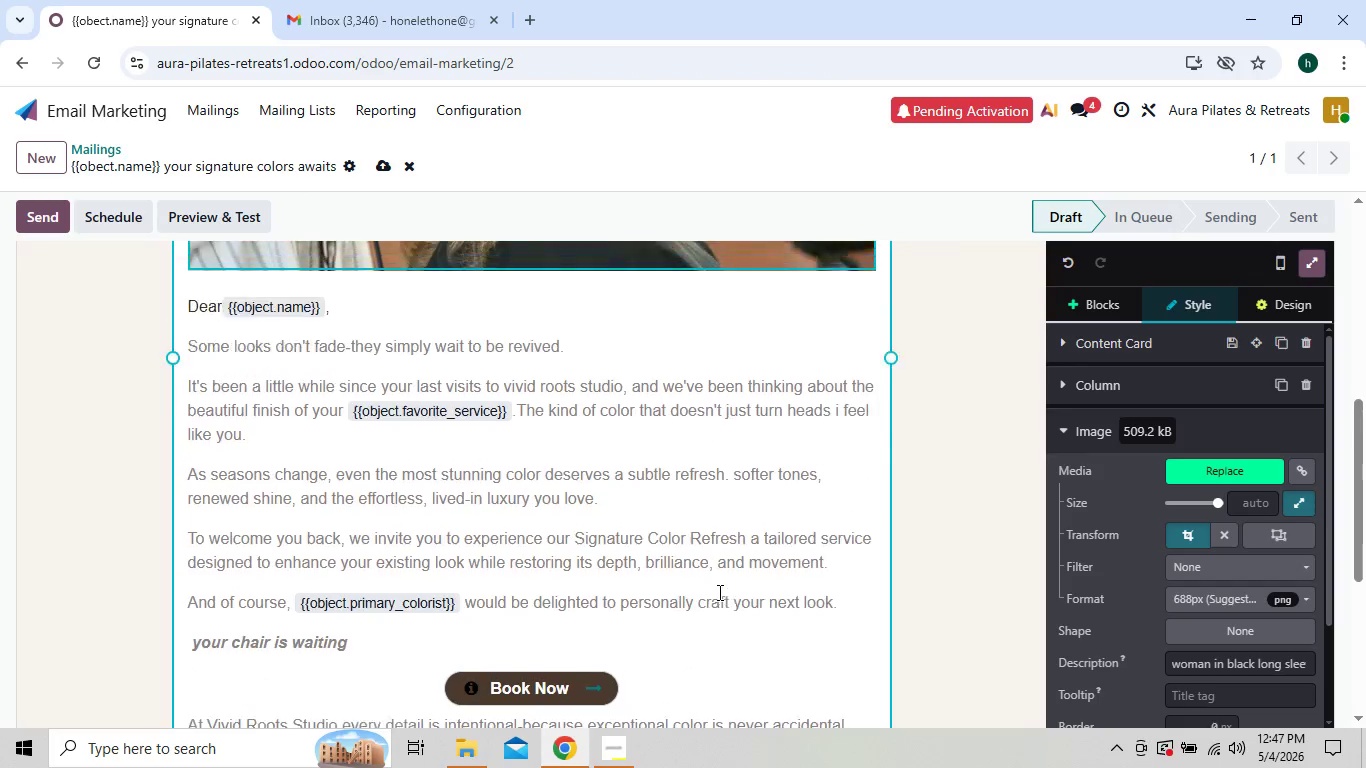 
wait(8.39)
 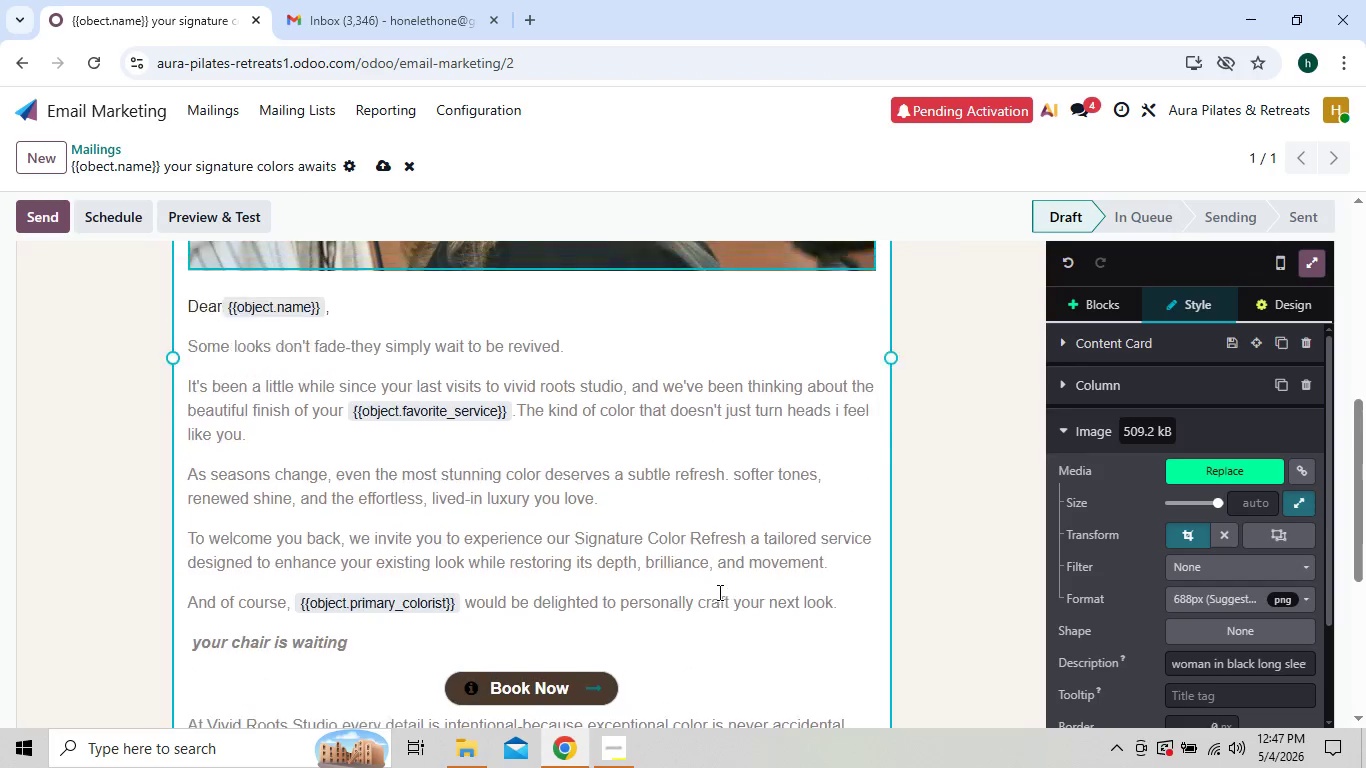 
left_click([200, 225])
 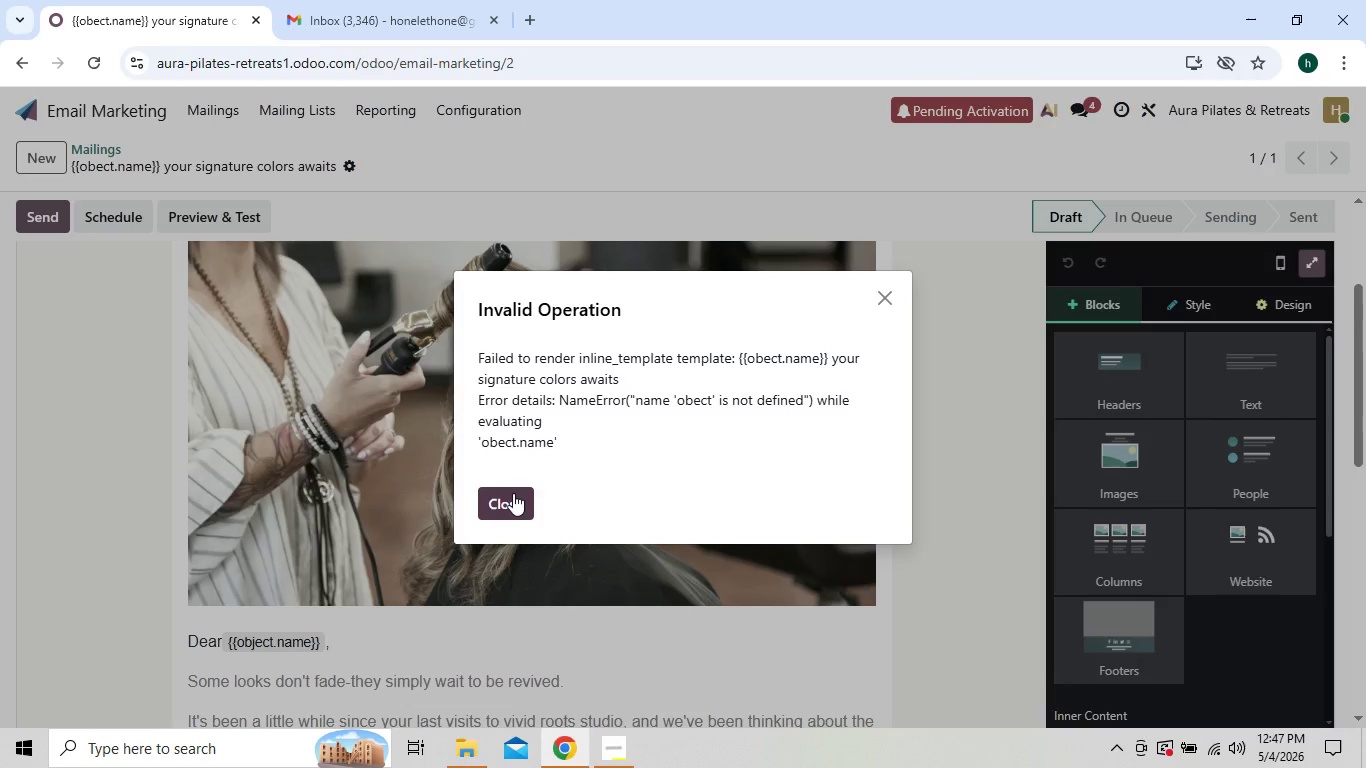 
wait(16.3)
 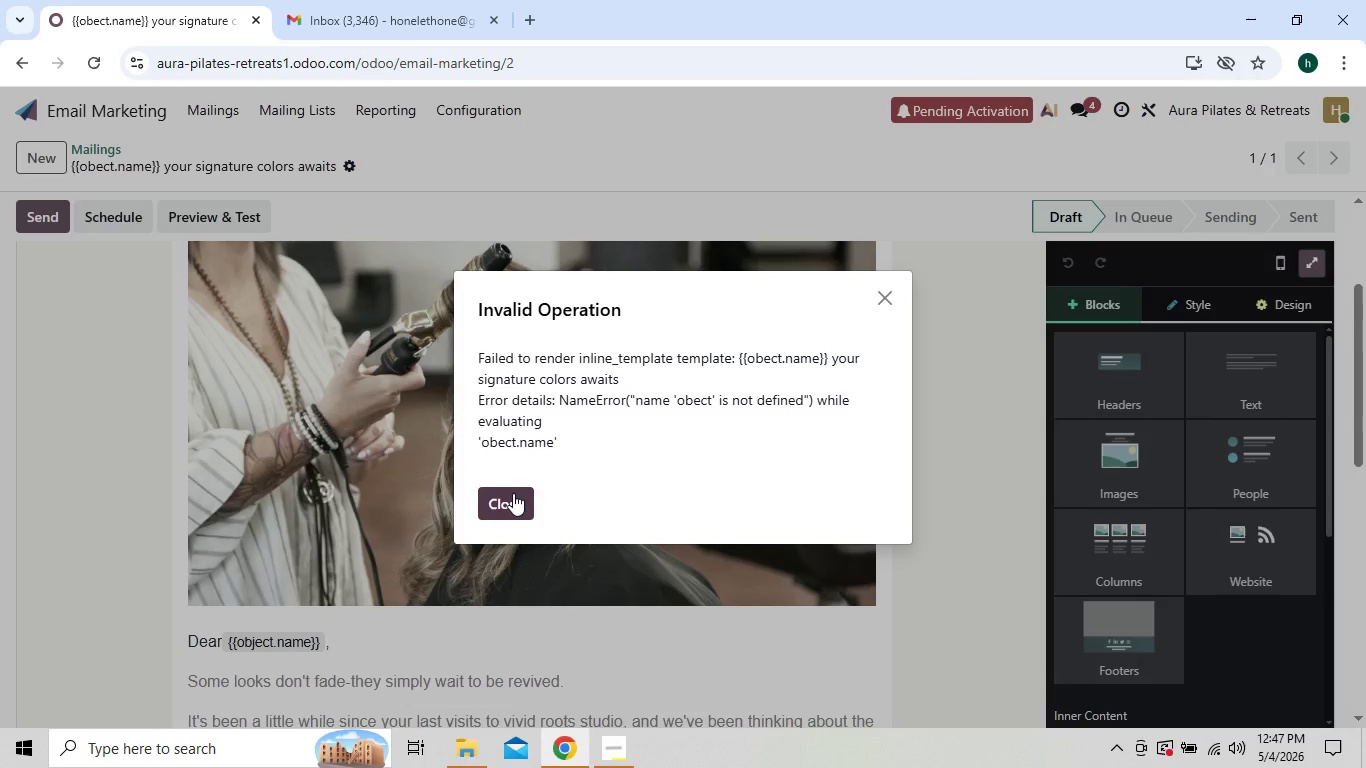 
left_click([886, 296])
 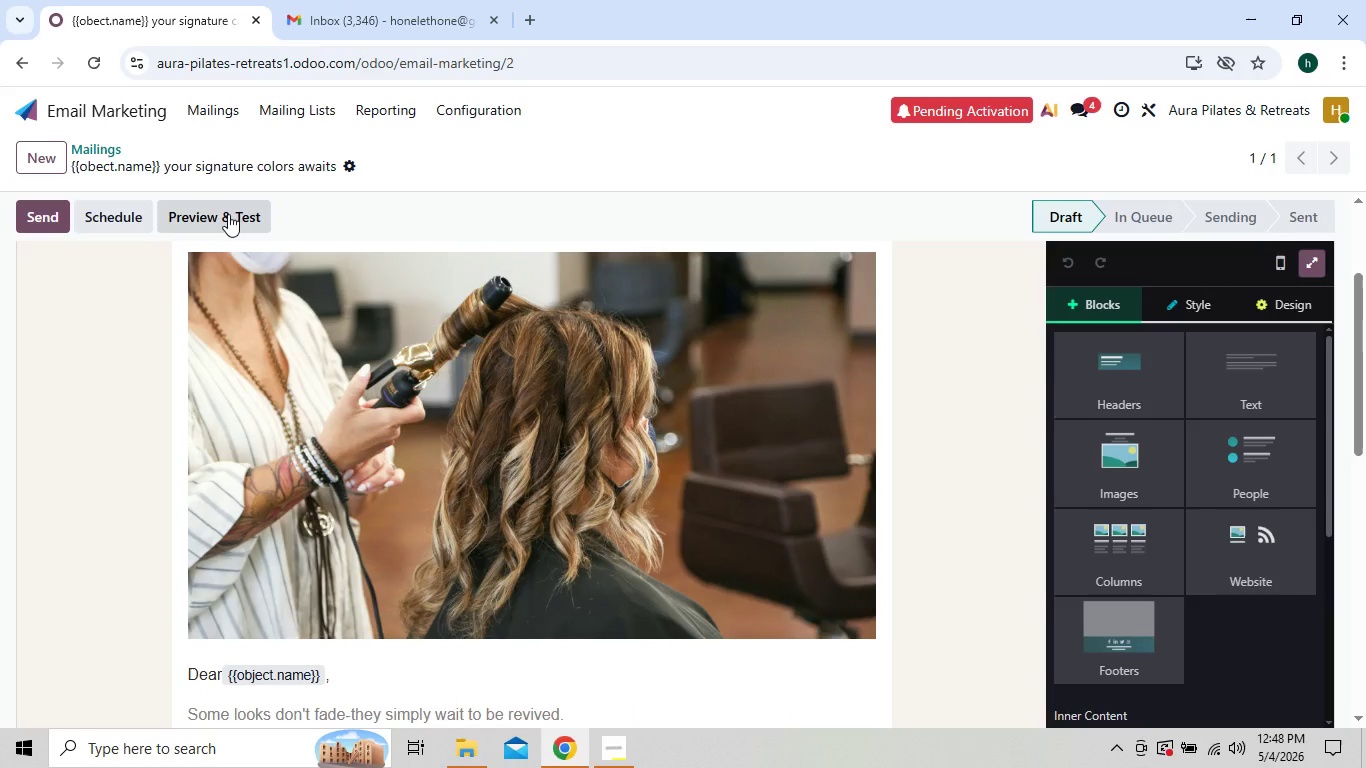 
wait(13.2)
 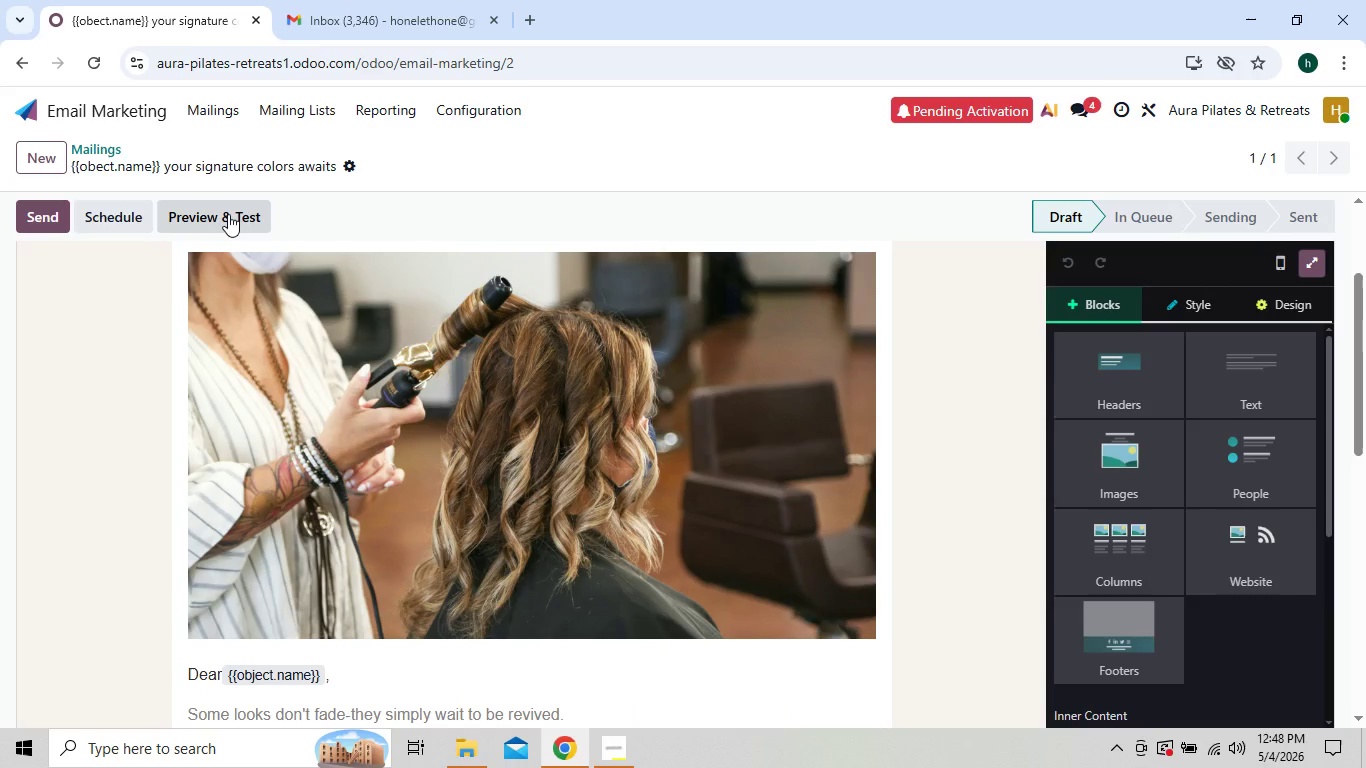 
left_click([236, 199])
 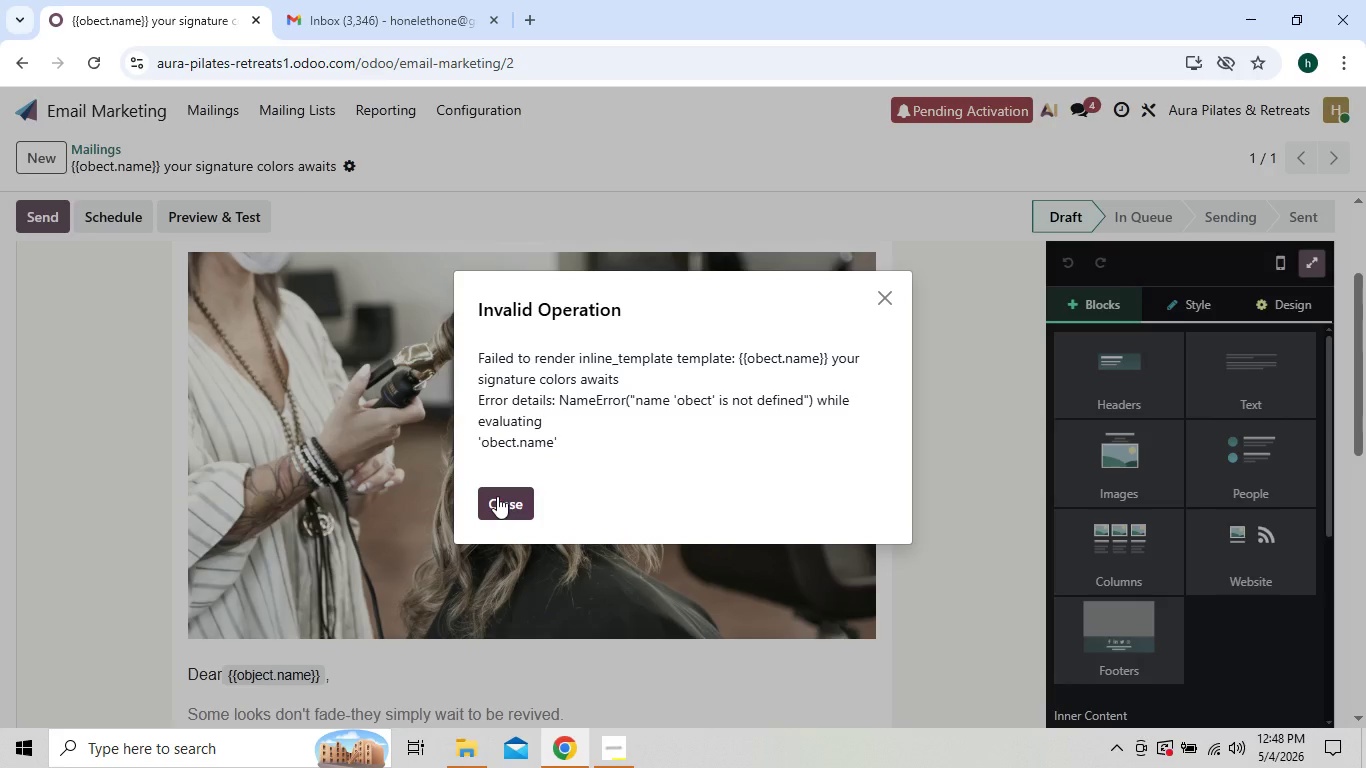 
wait(11.09)
 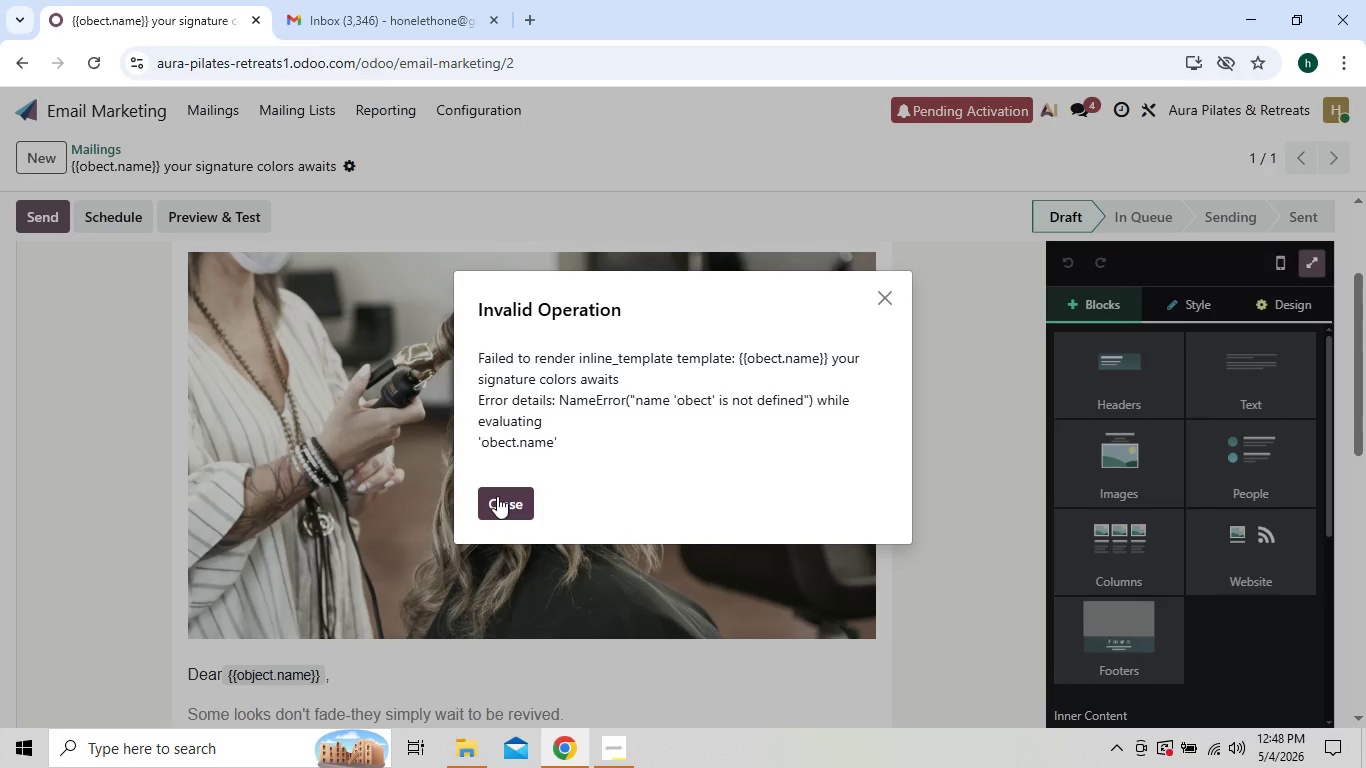 
left_click([497, 496])
 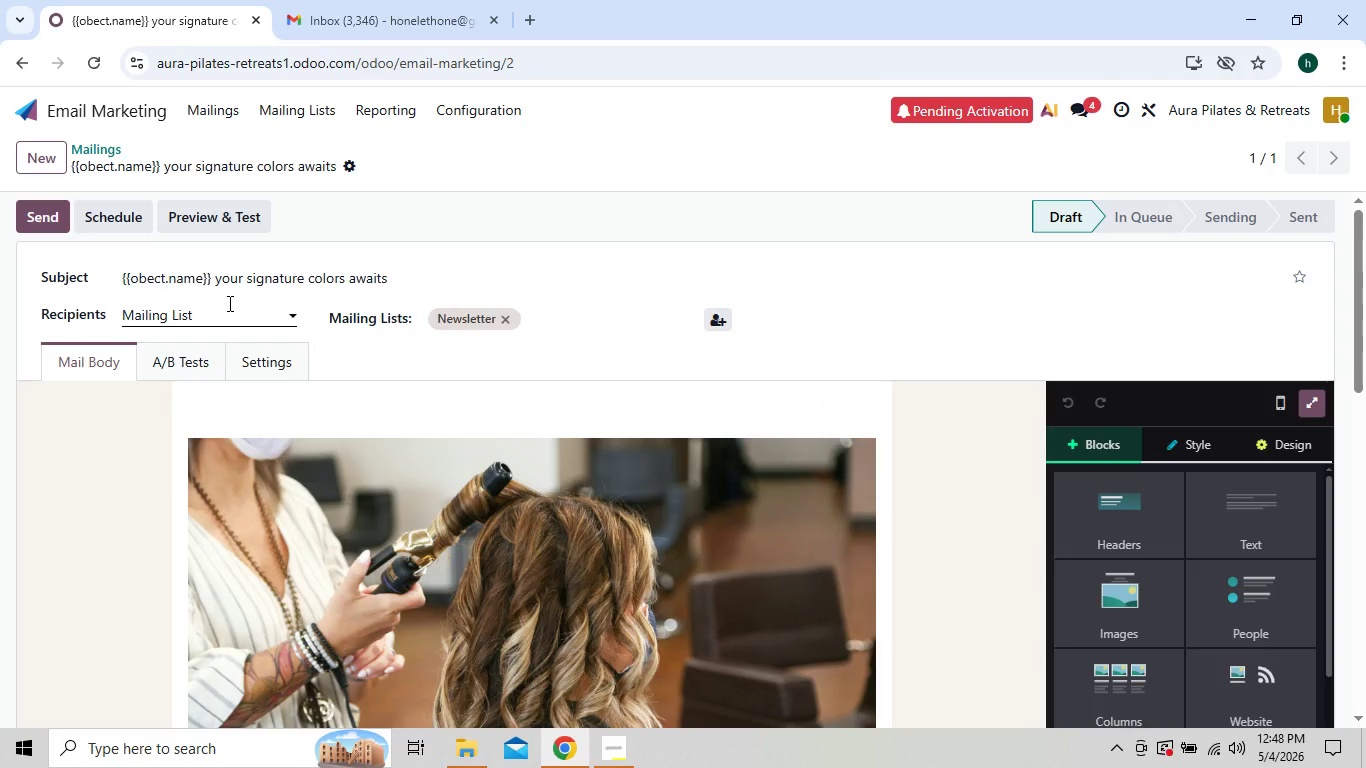 
wait(10.45)
 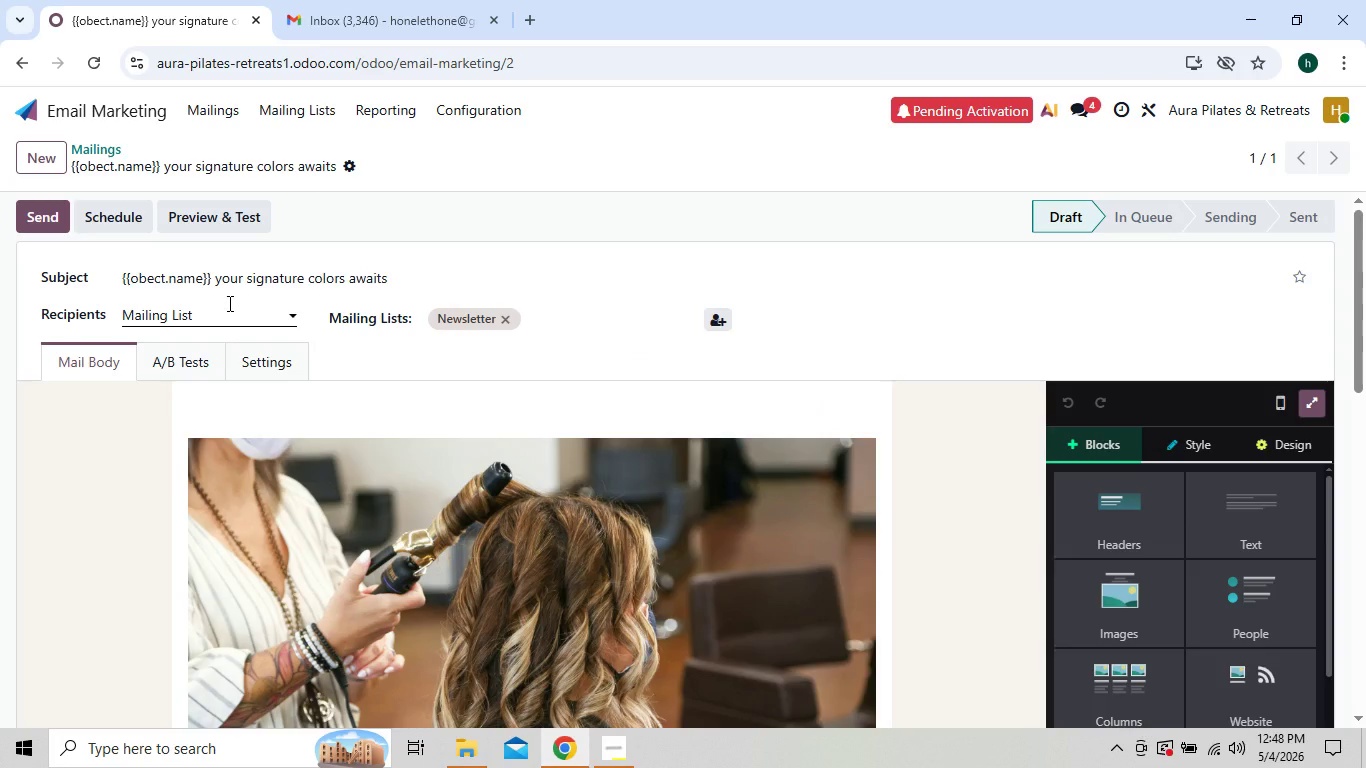 
left_click([210, 275])
 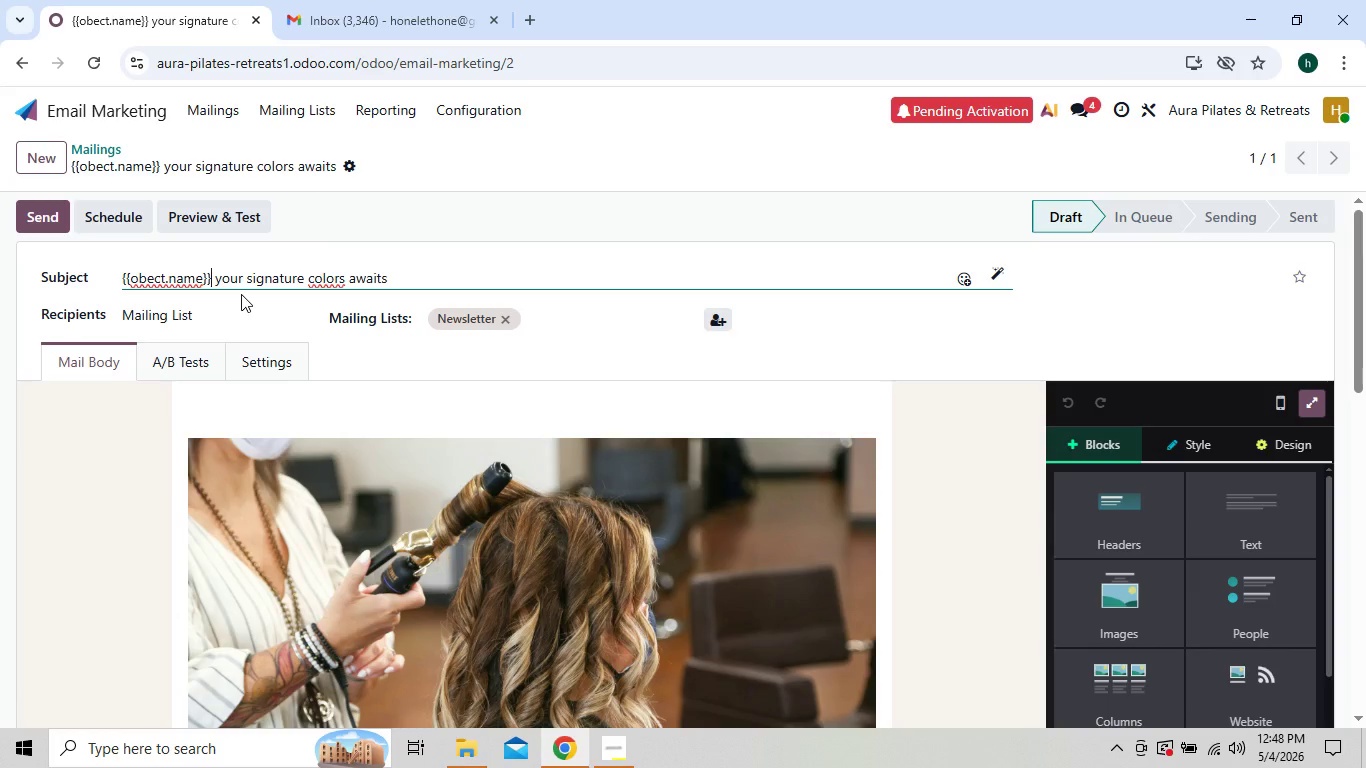 
key(Backspace)
 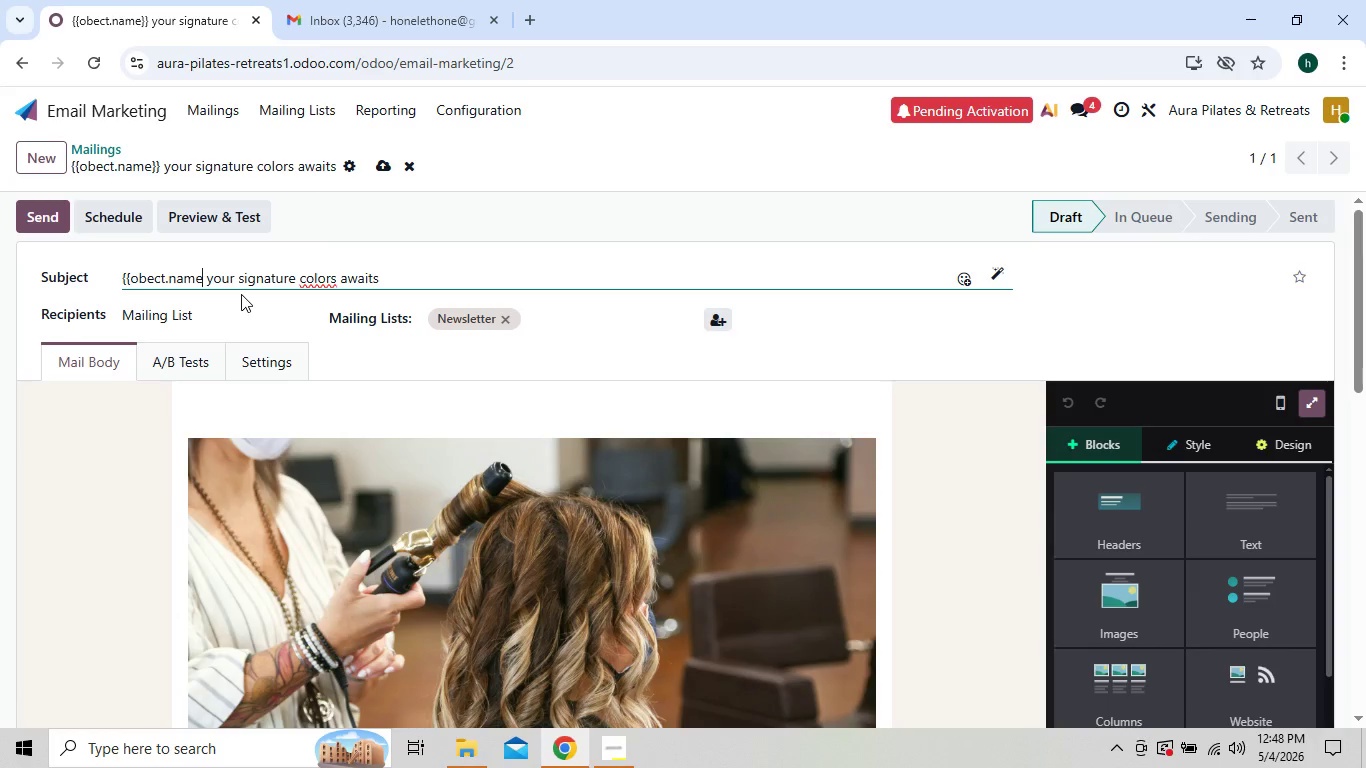 
key(Backspace)
 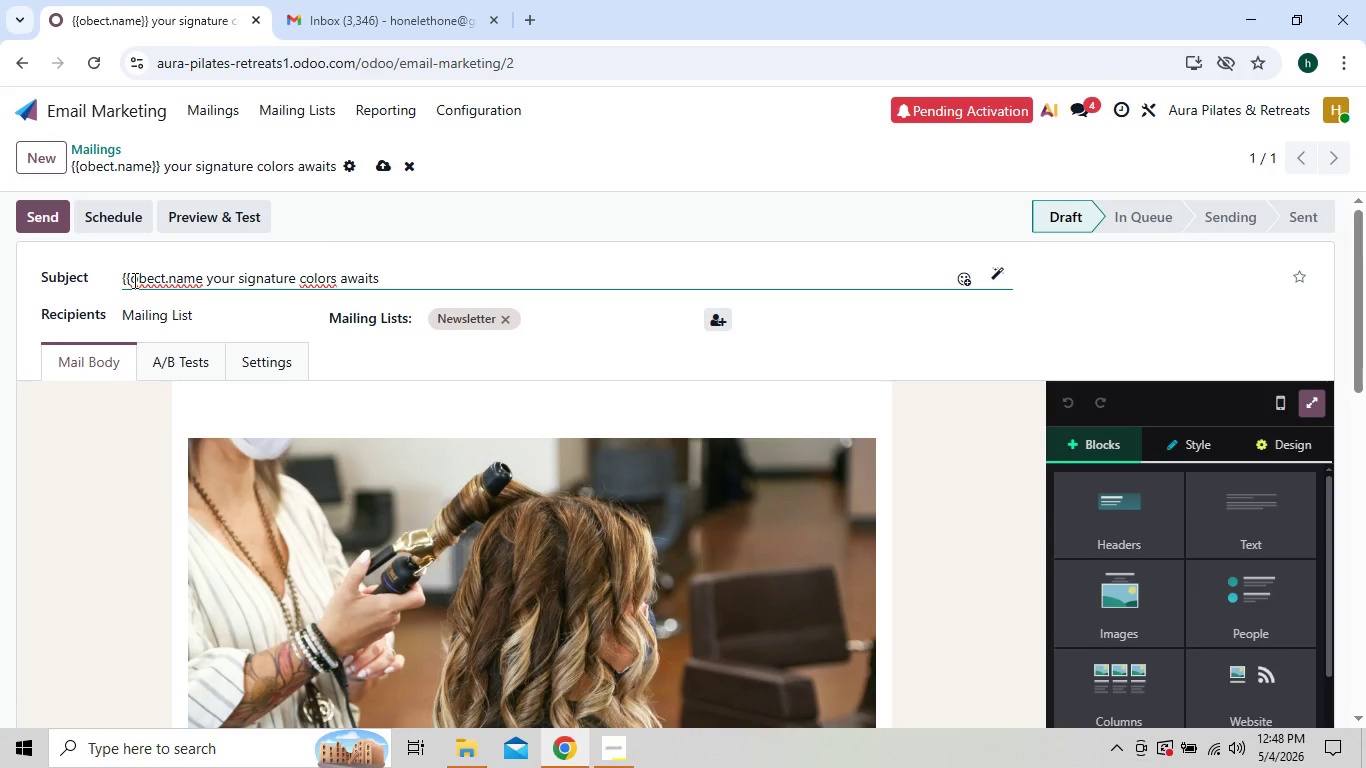 
left_click([133, 280])
 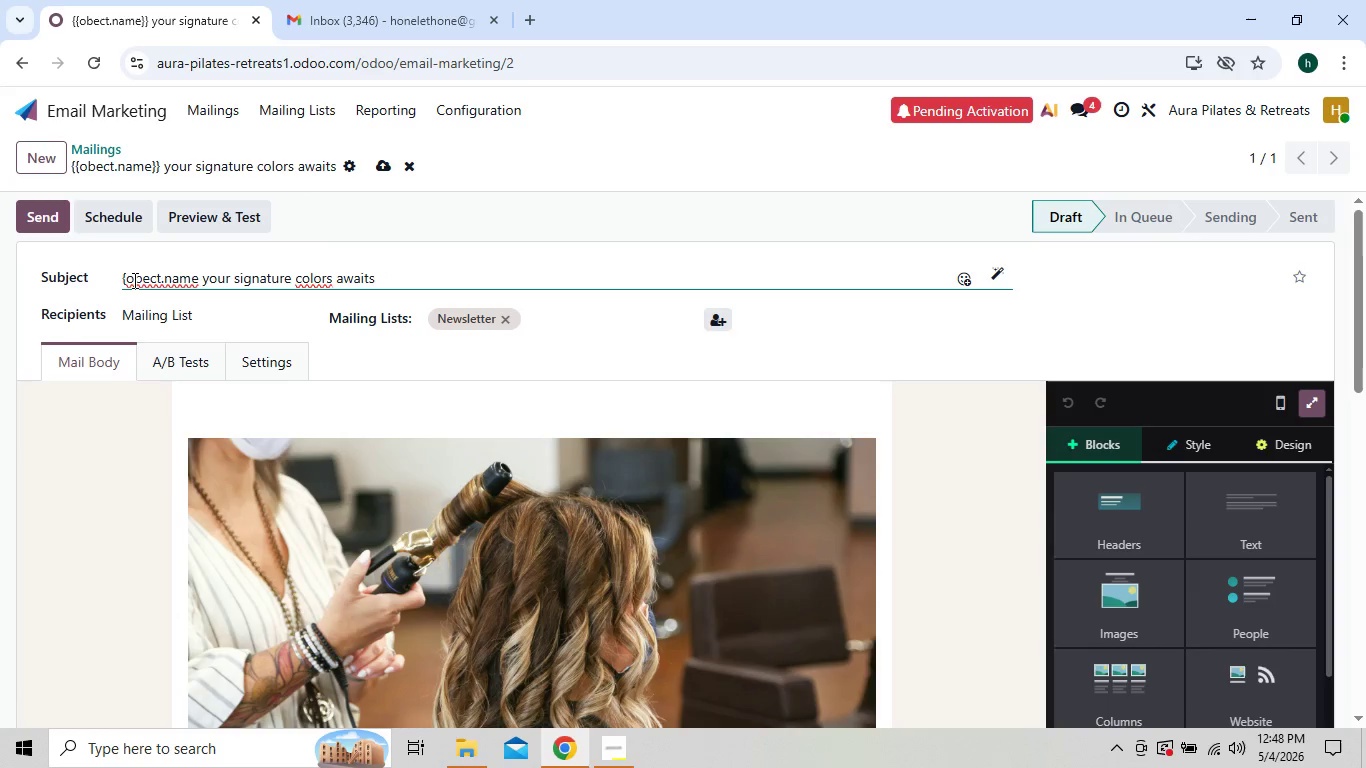 
key(Backspace)
 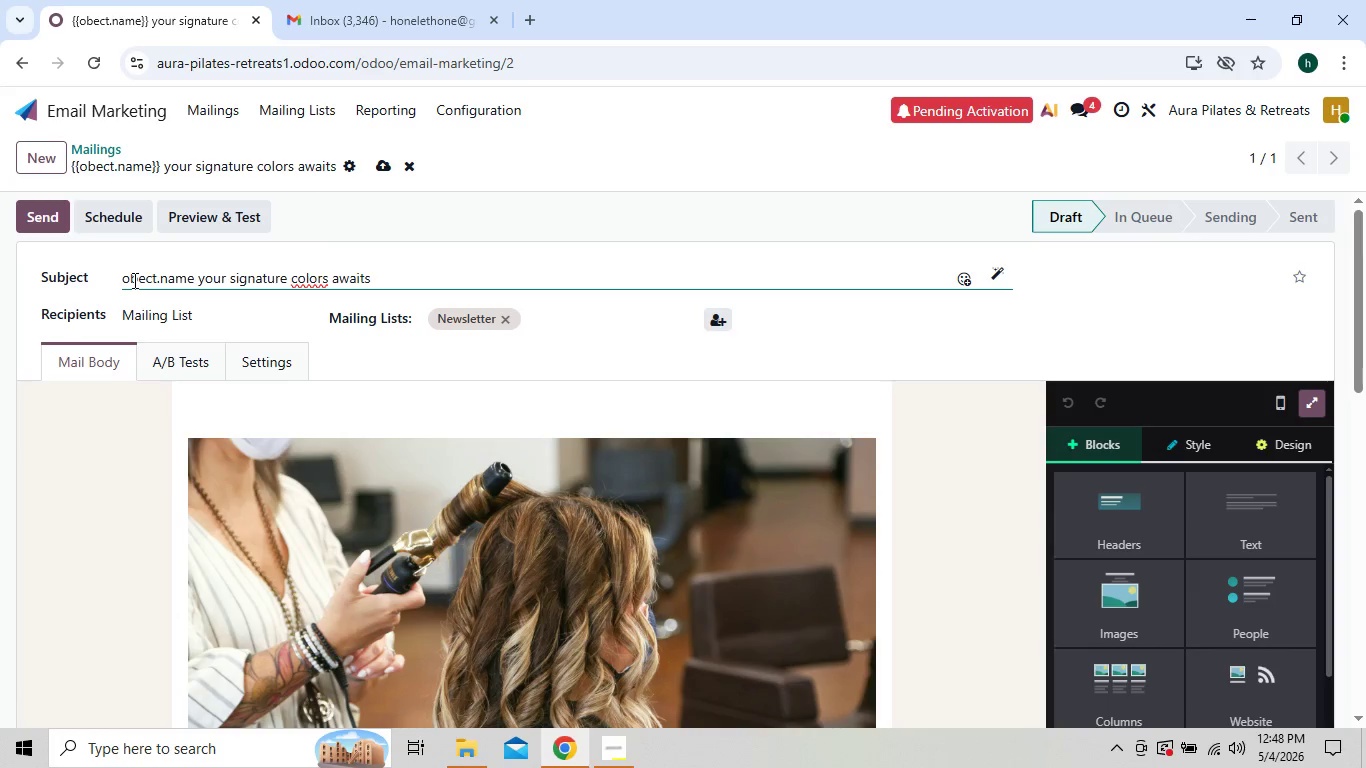 
key(Backspace)
 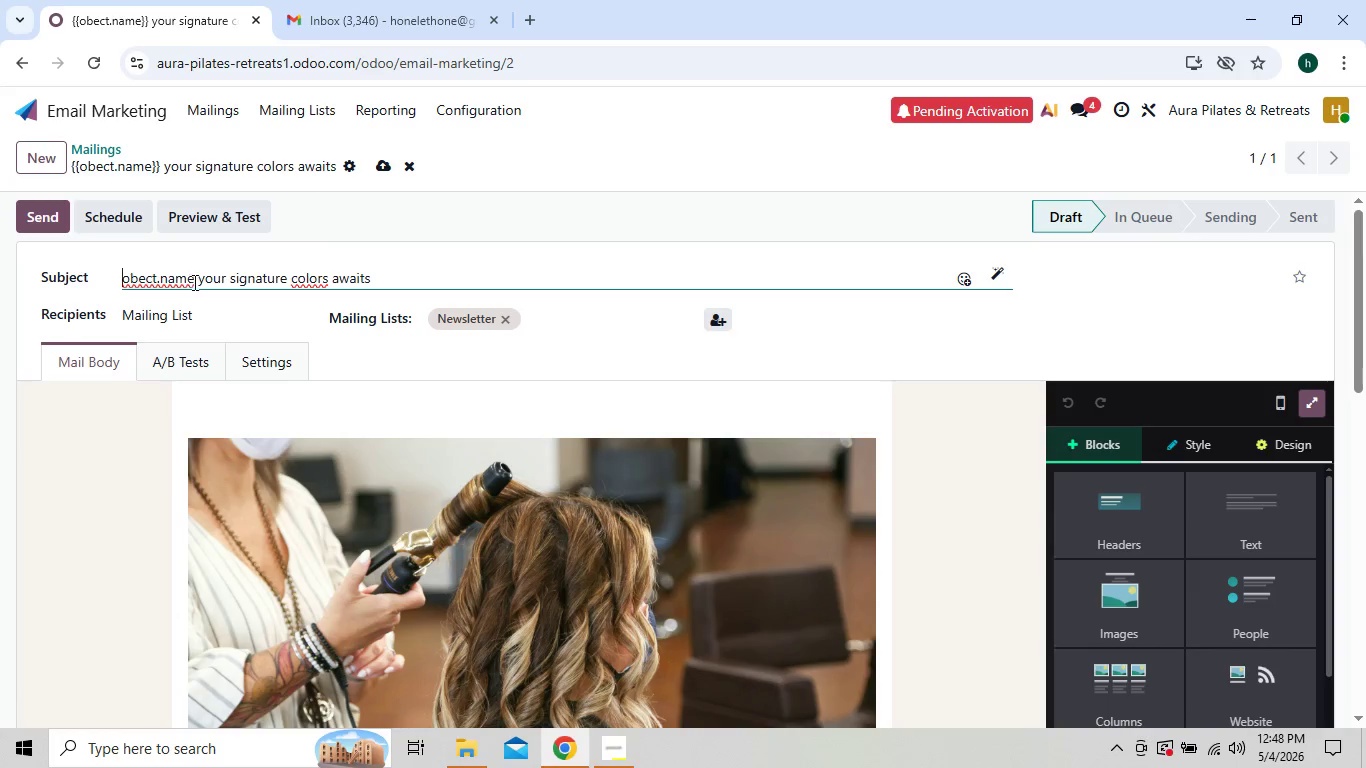 
left_click([193, 282])
 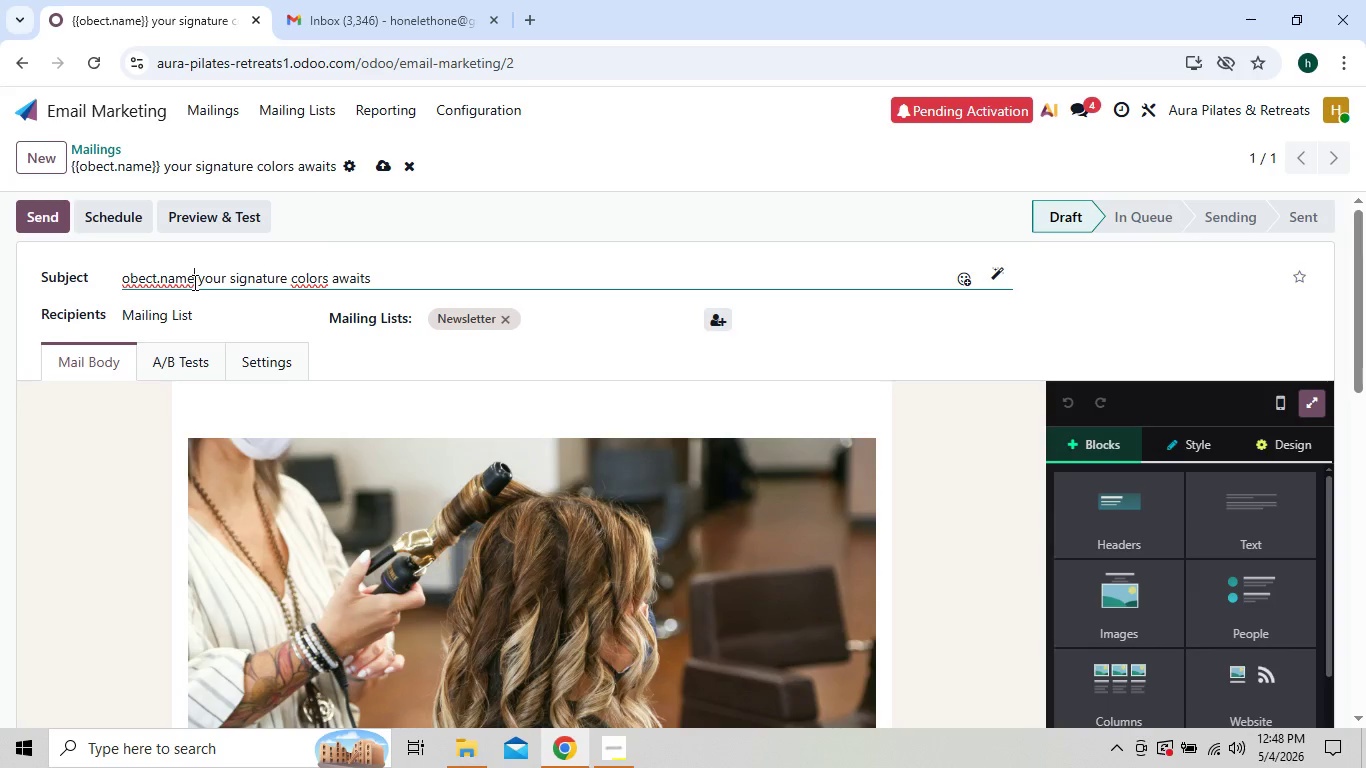 
hold_key(key=Backspace, duration=0.7)
 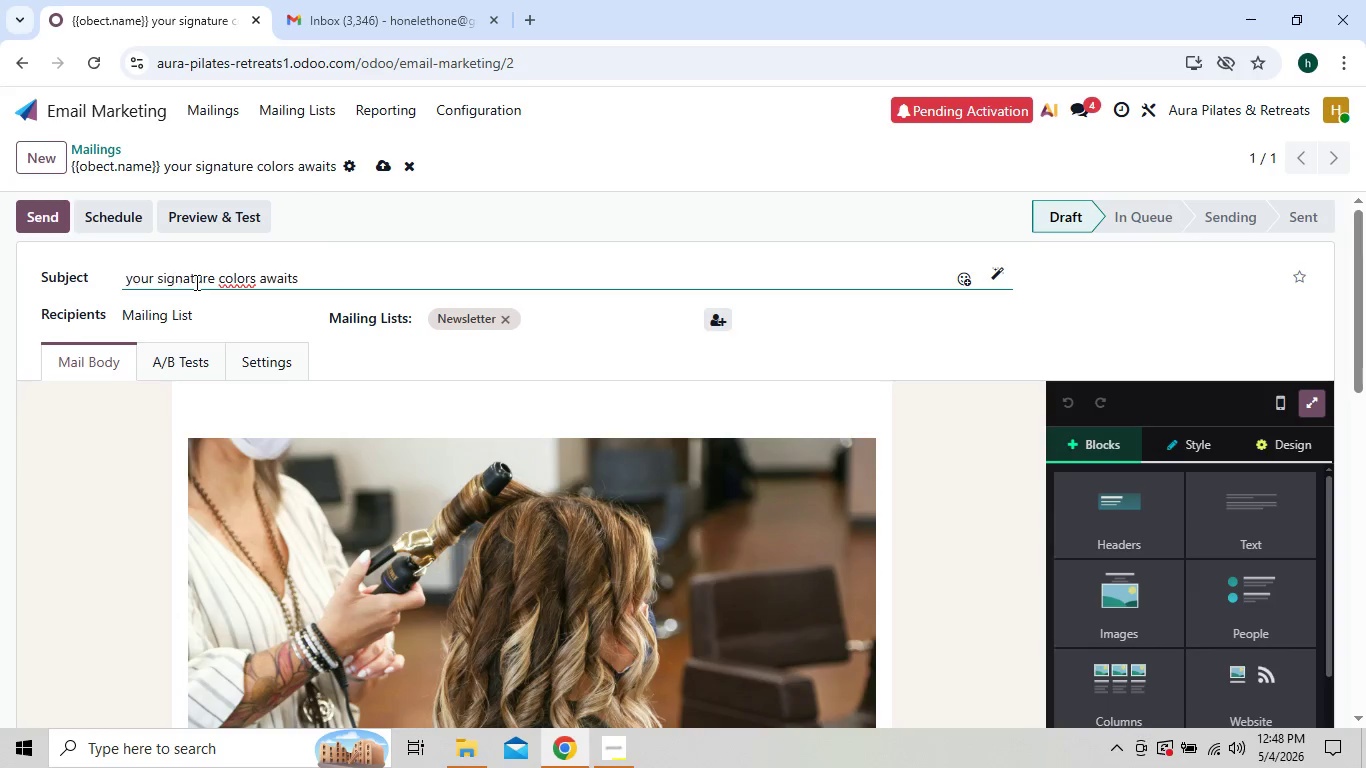 
key(Backspace)
 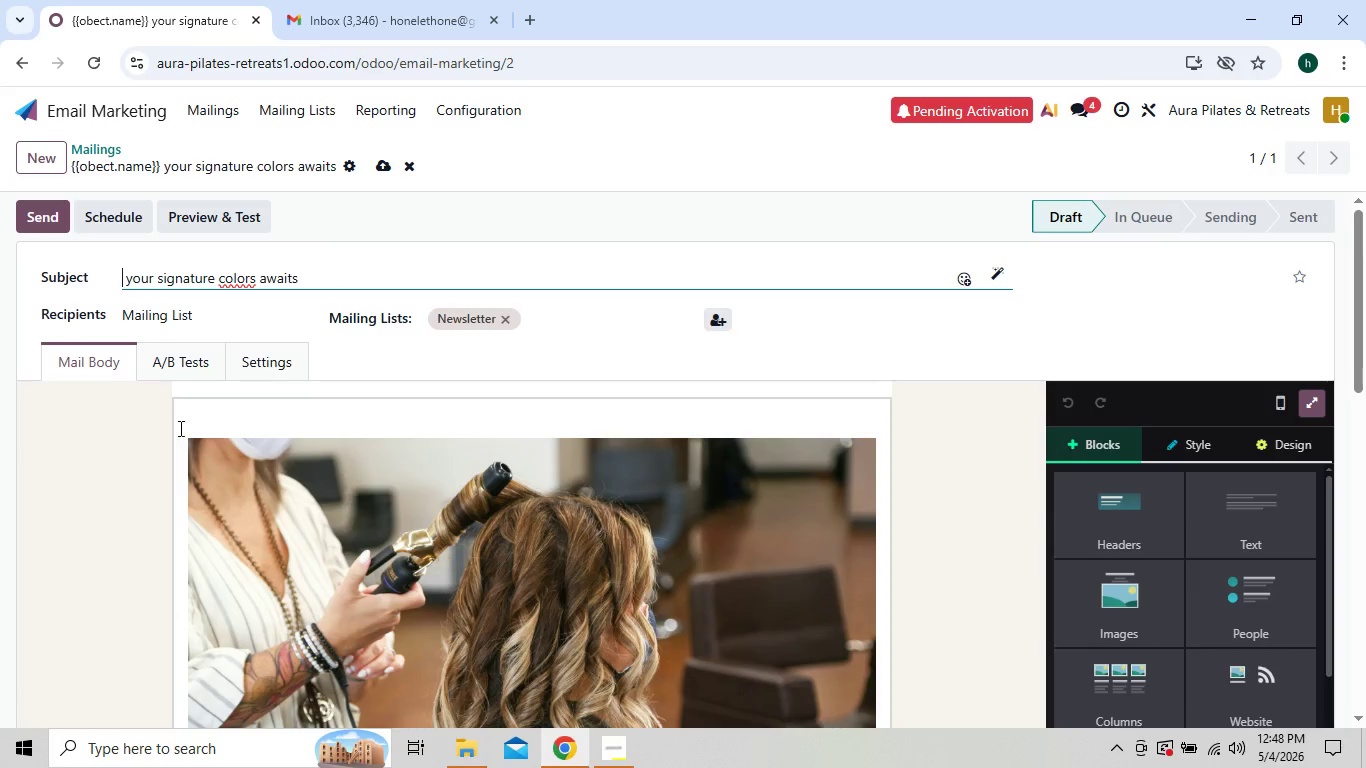 
left_click([155, 467])
 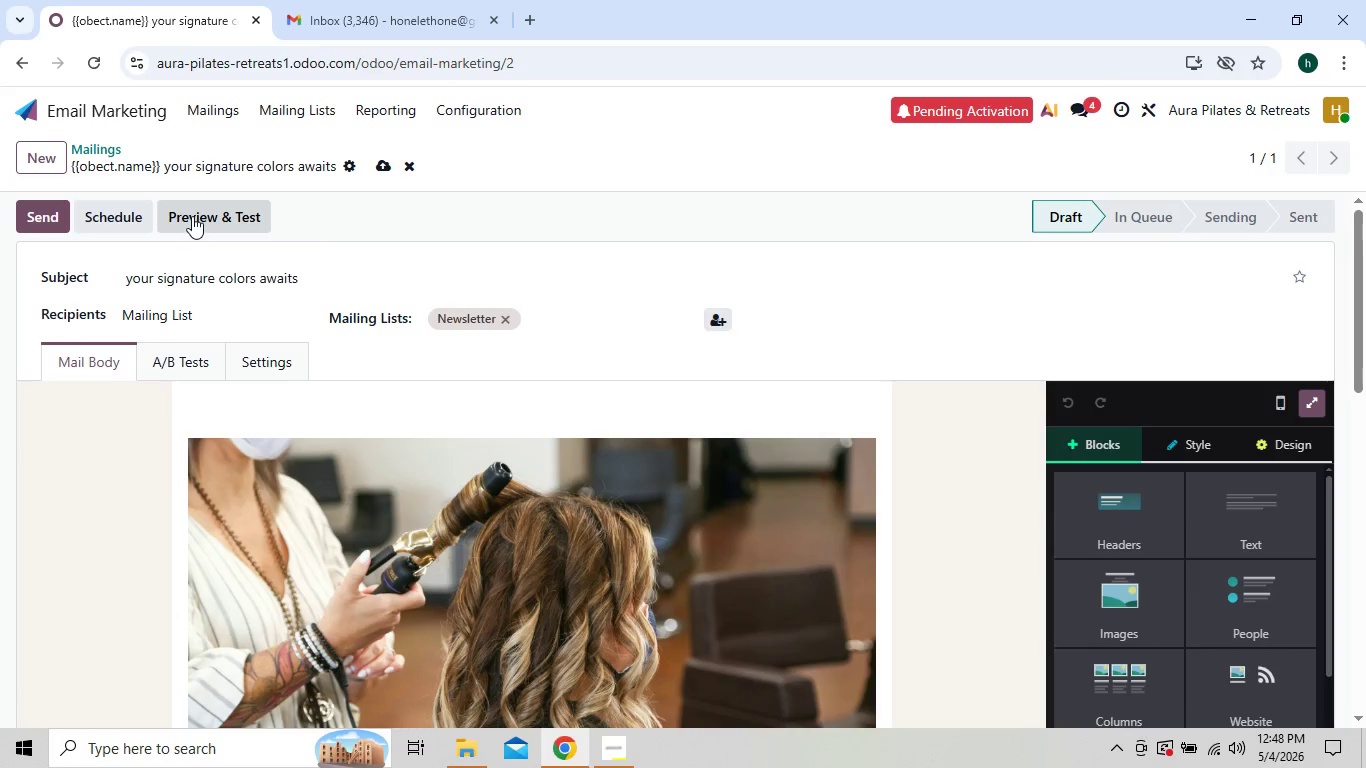 
left_click([192, 215])
 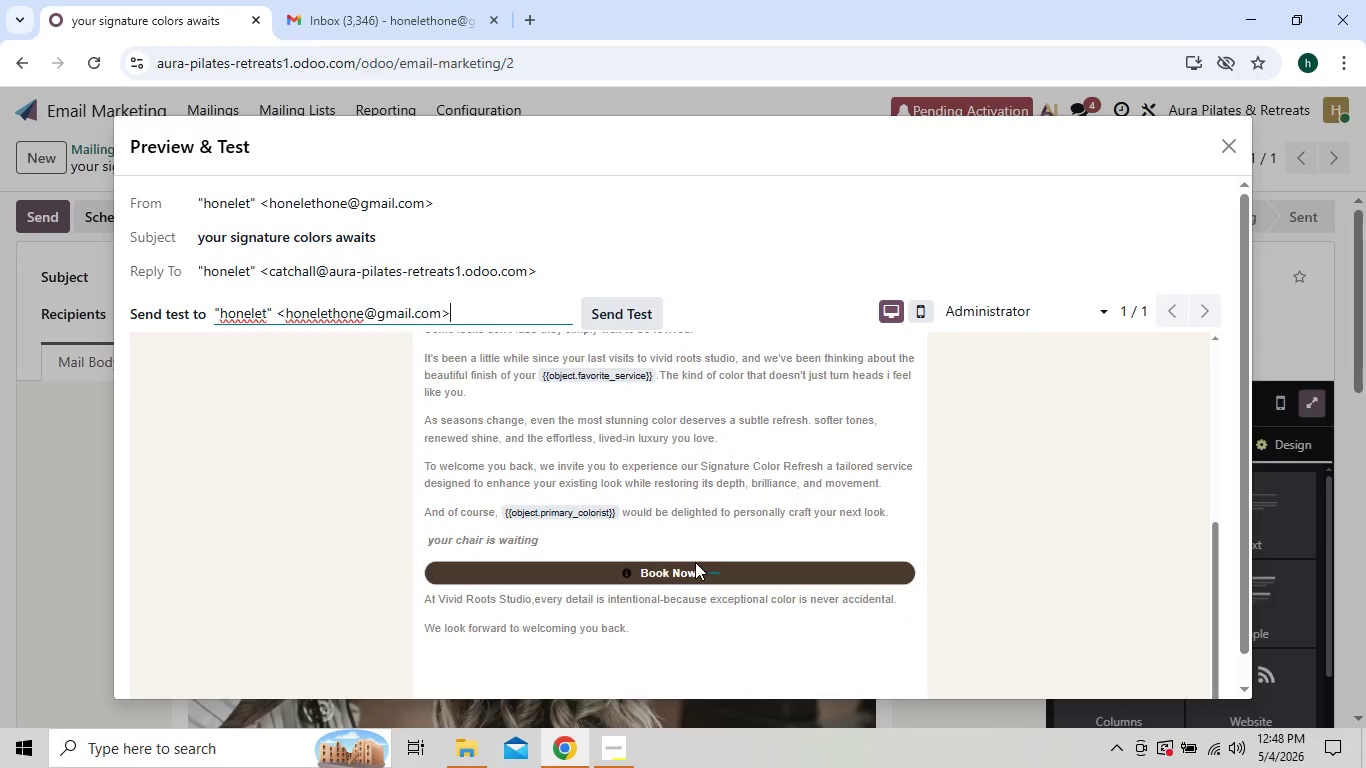 
wait(14.36)
 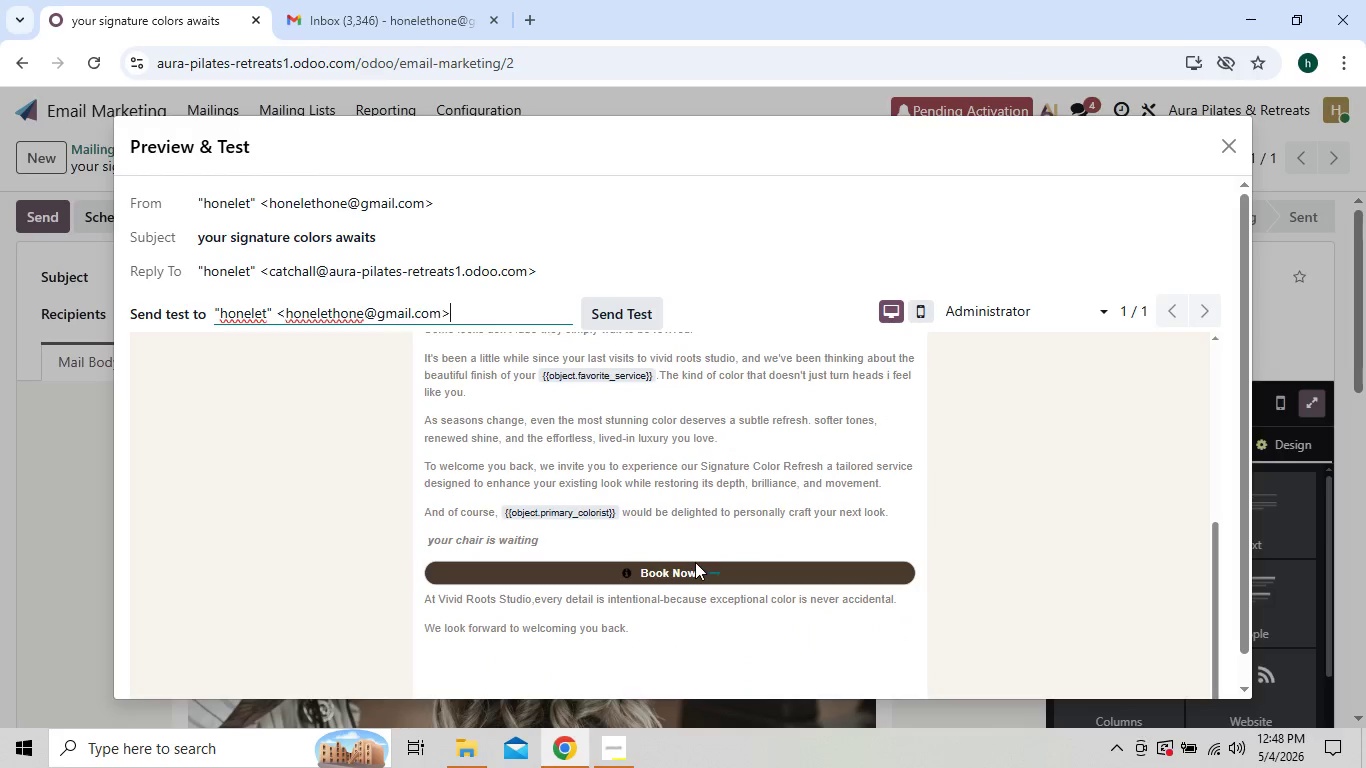 
left_click([921, 313])
 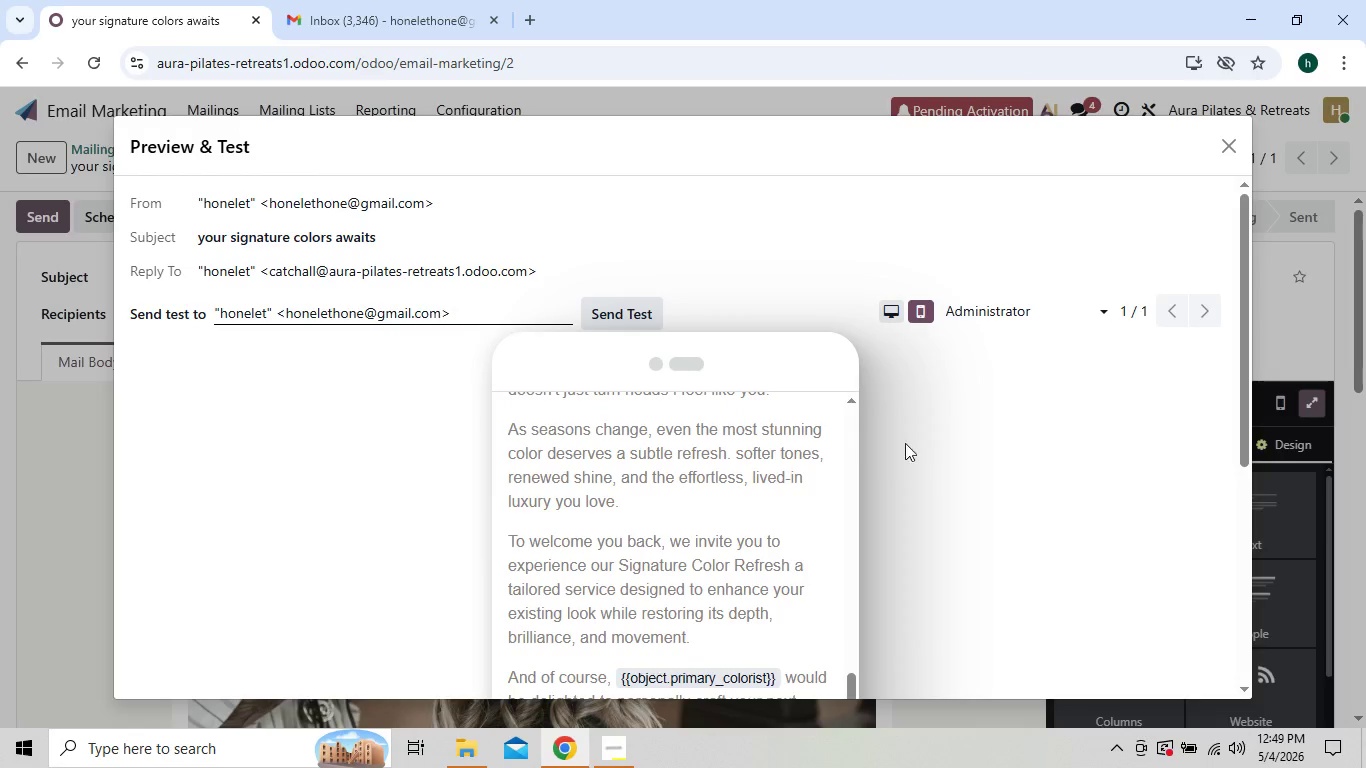 
wait(6.88)
 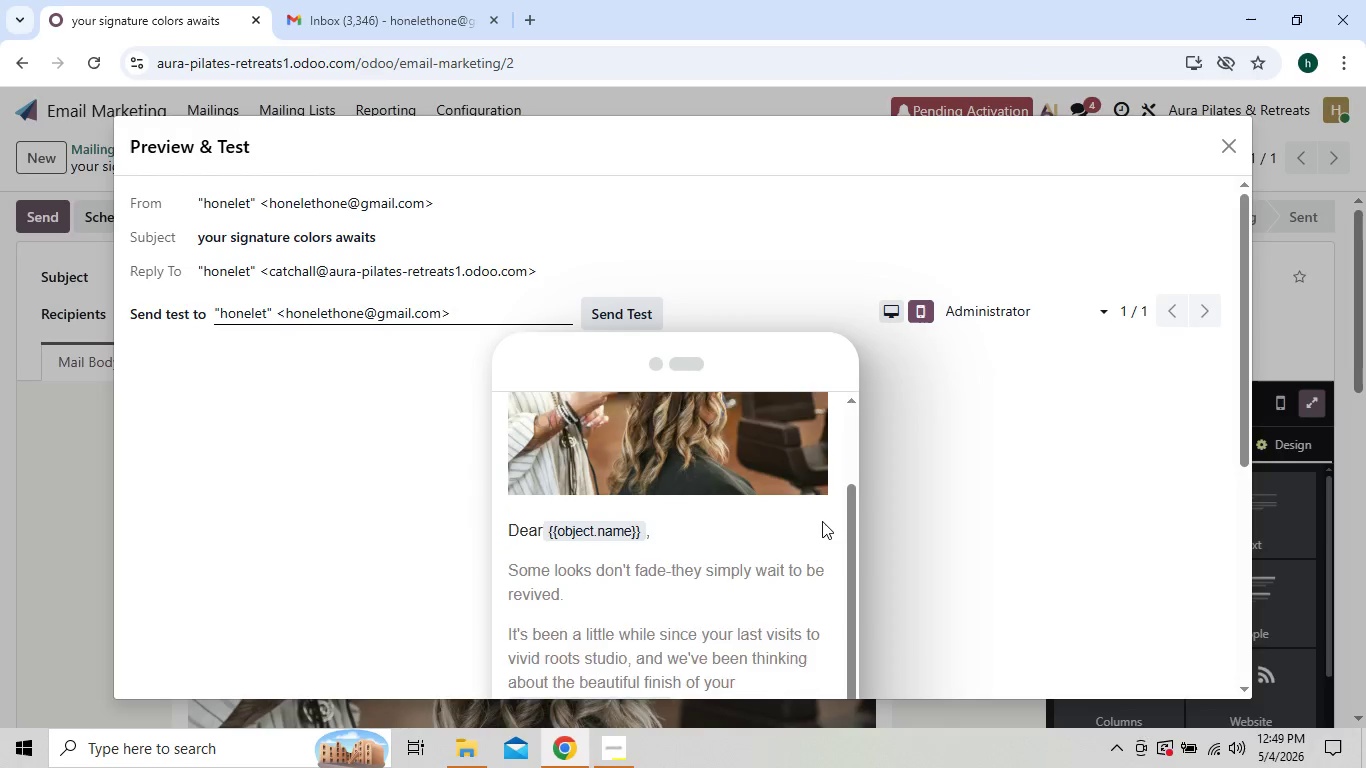 
left_click_drag(start_coordinate=[850, 163], to_coordinate=[851, 98])
 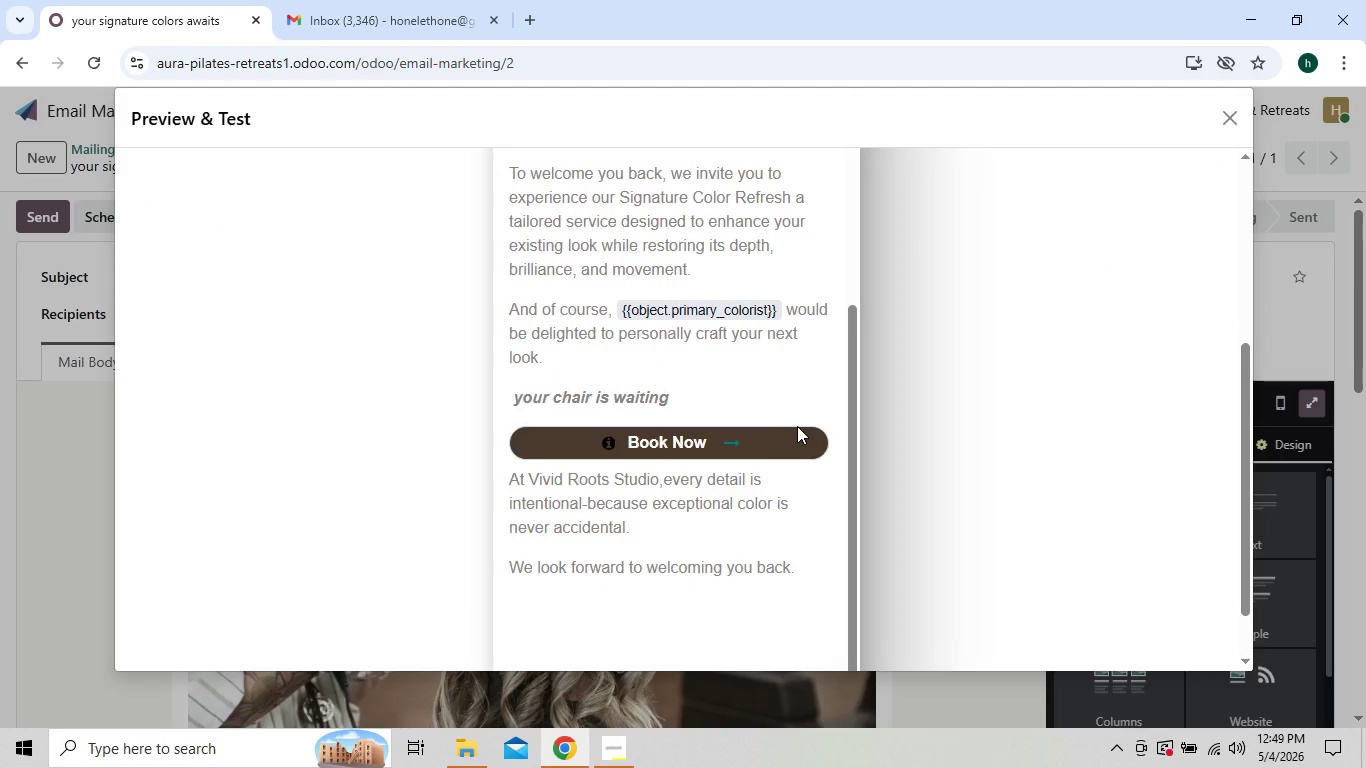 
wait(8.83)
 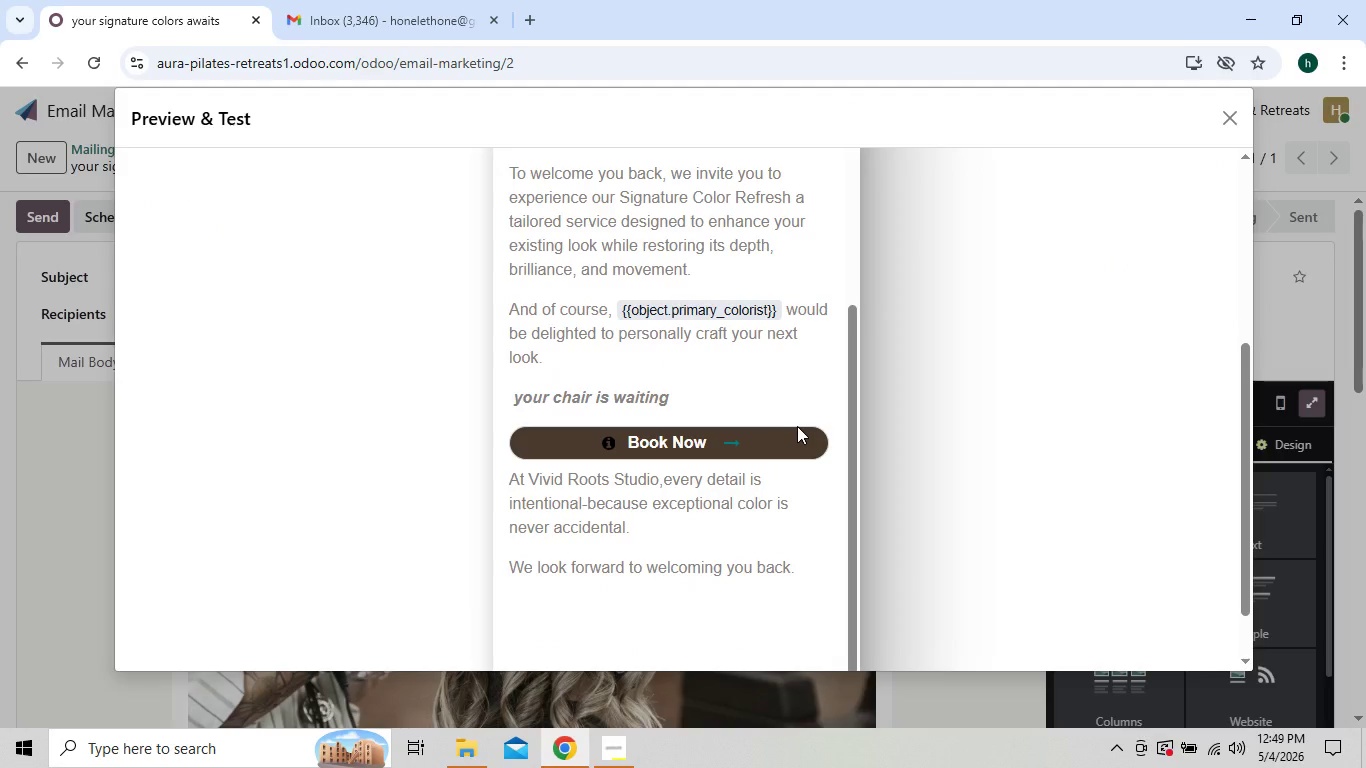 
double_click([1219, 129])
 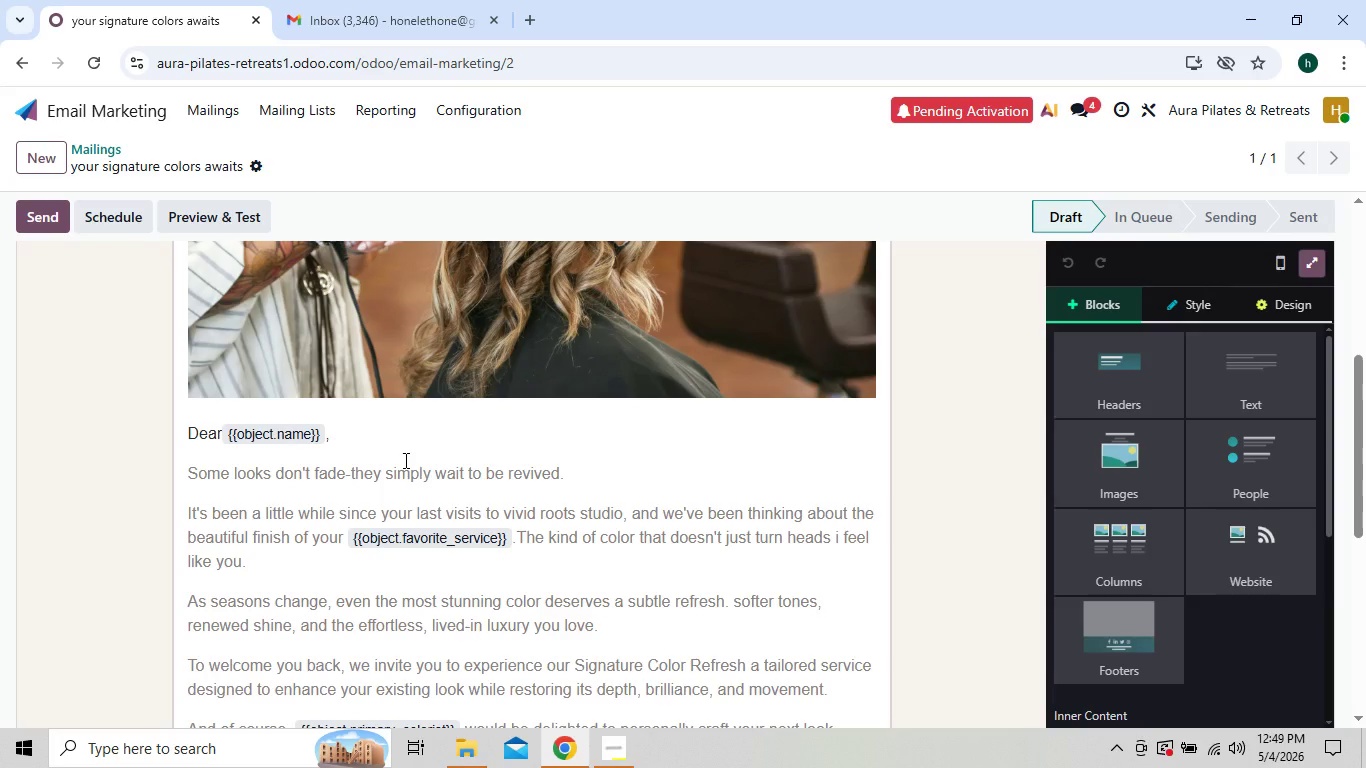 
wait(34.95)
 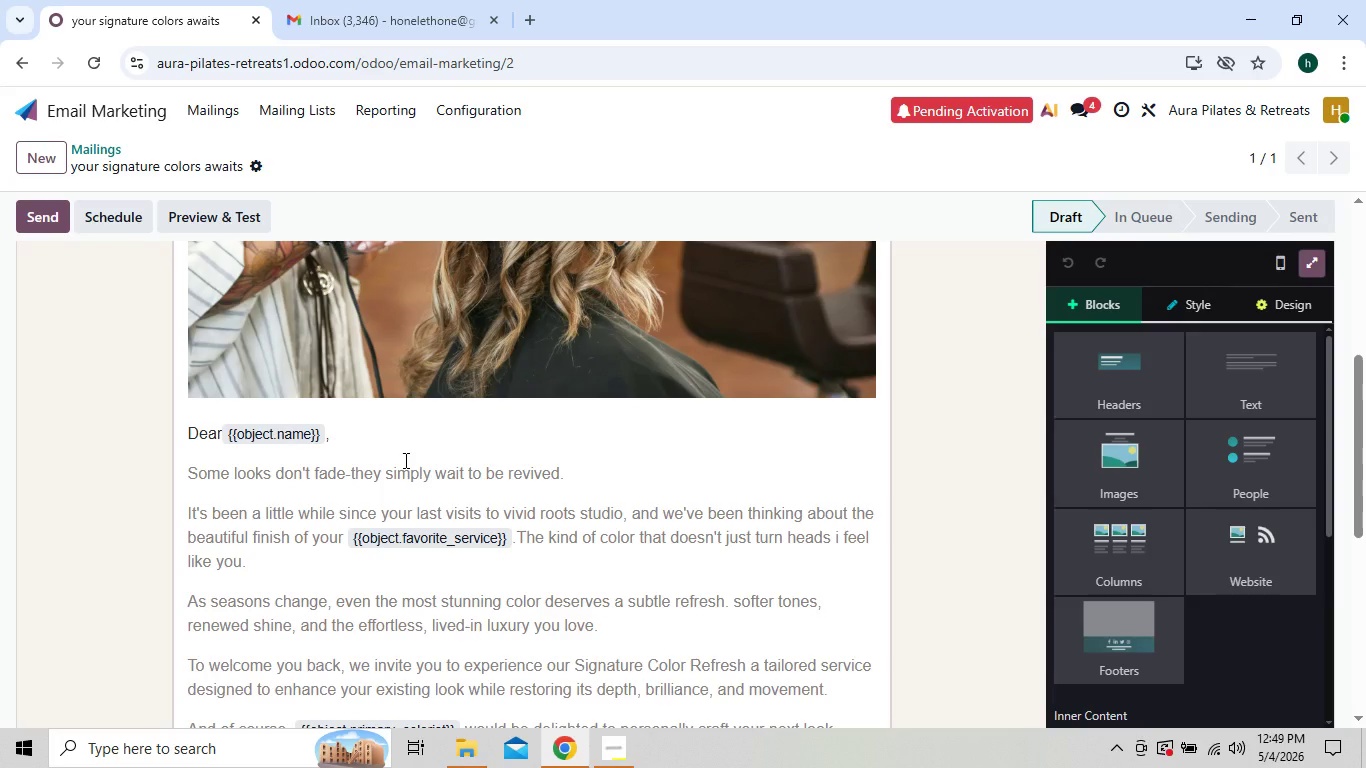 
mouse_move([464, 711])
 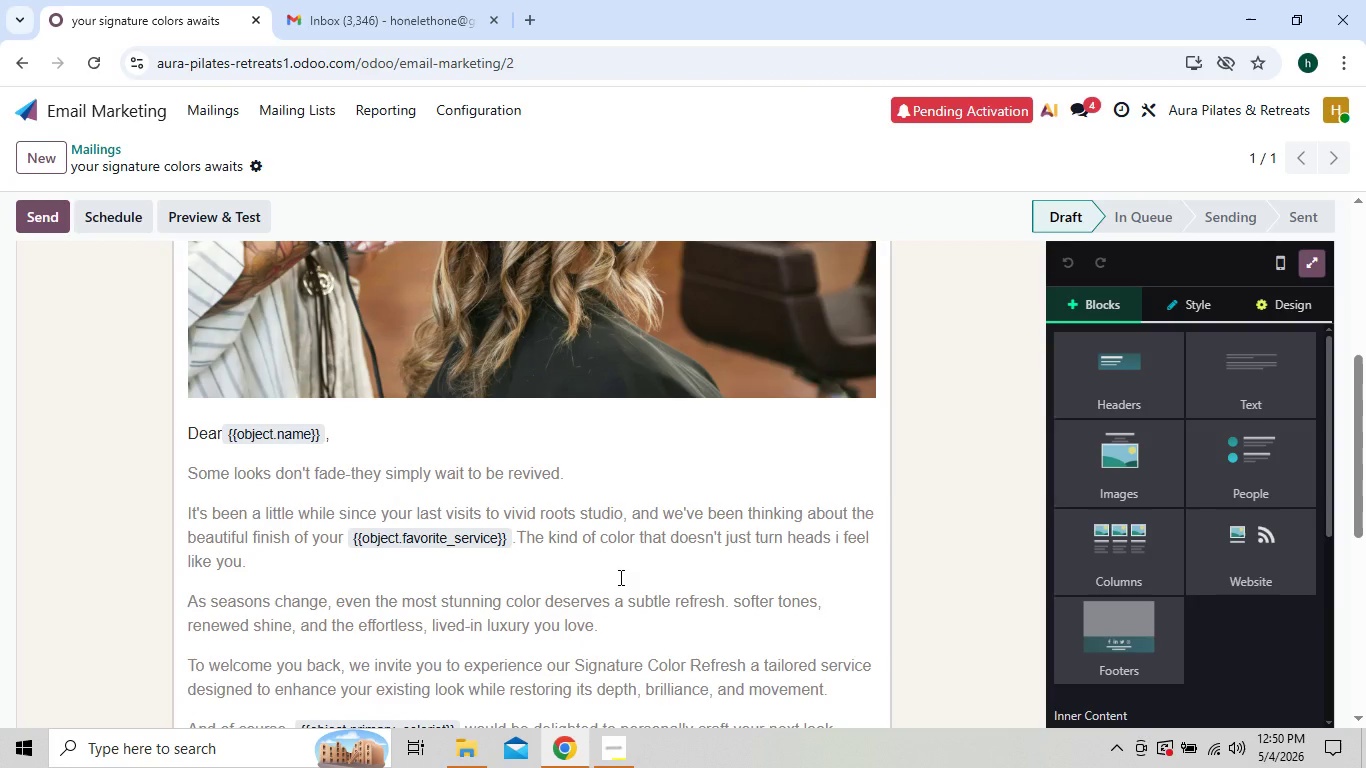 
wait(9.99)
 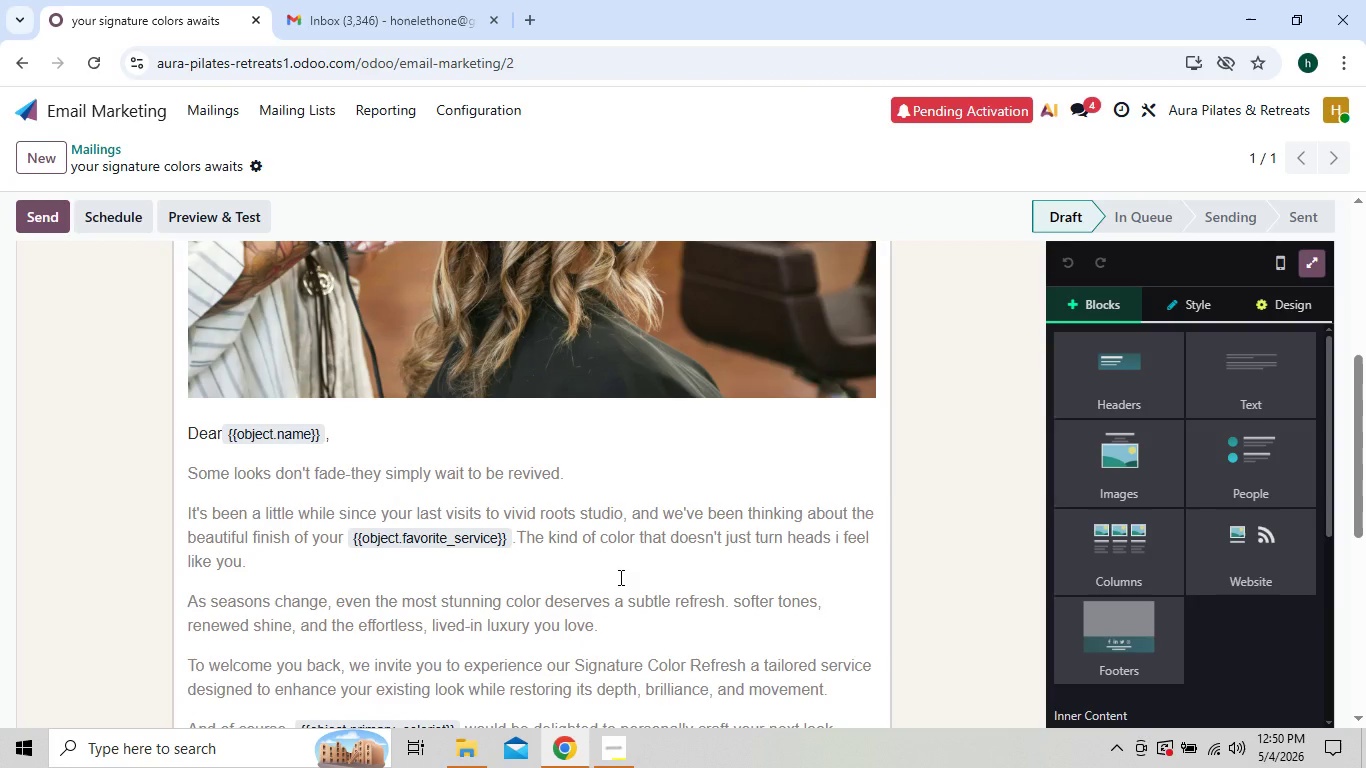 
left_click([613, 741])